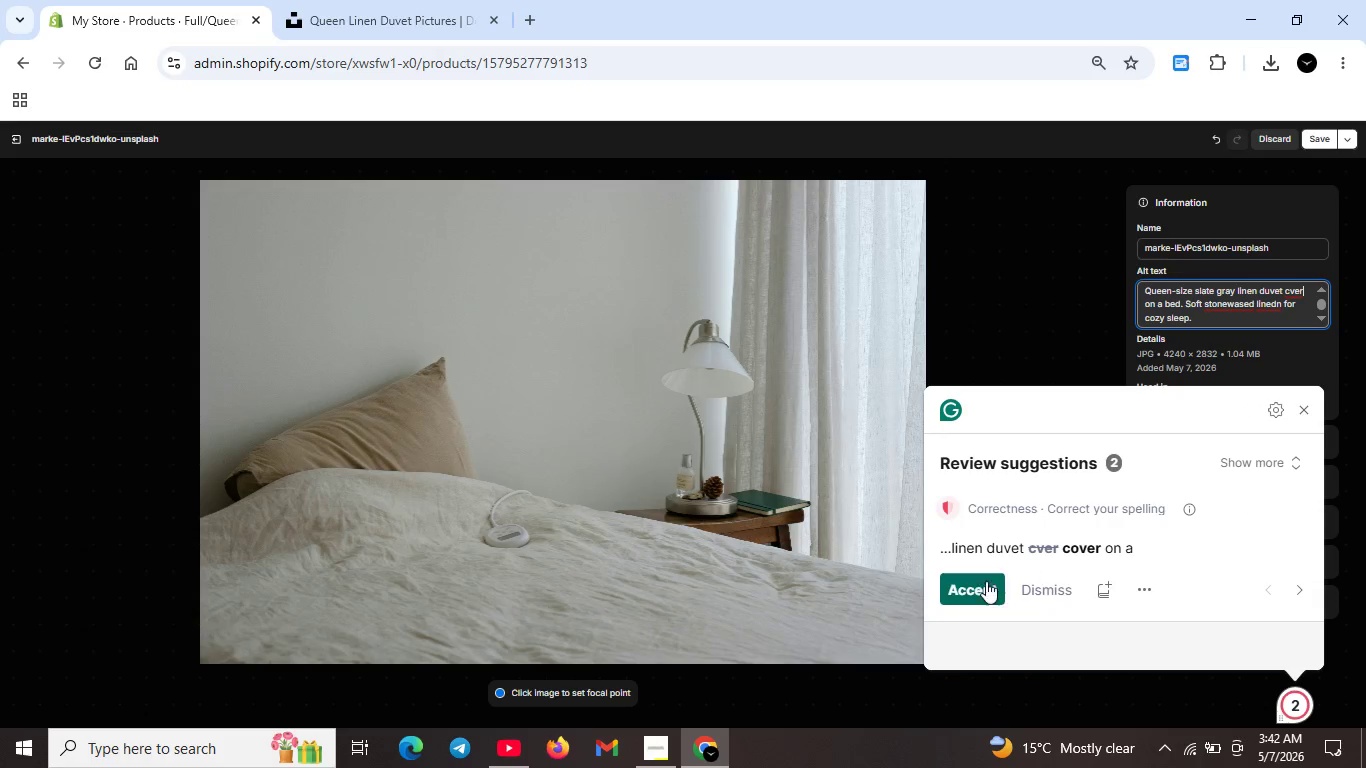 
key(Unknown)
 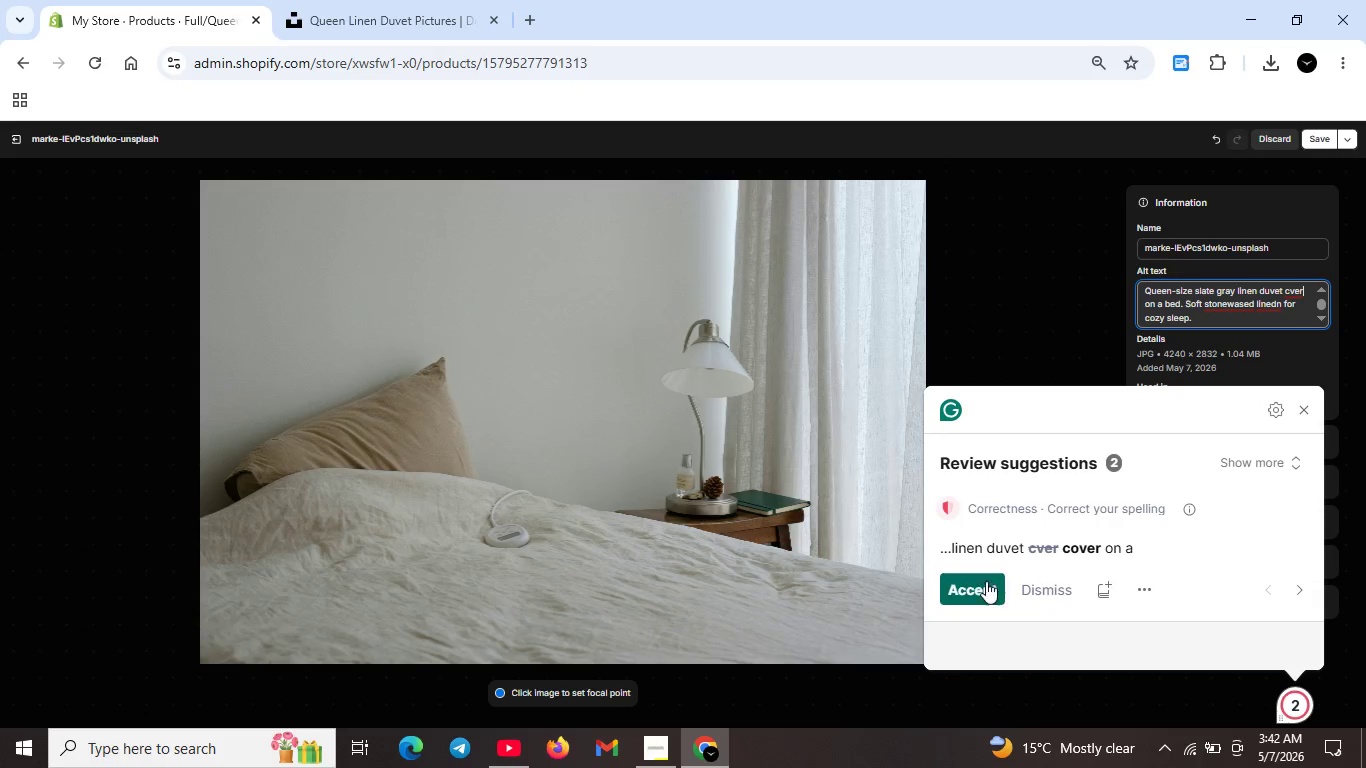 
key(Unknown)
 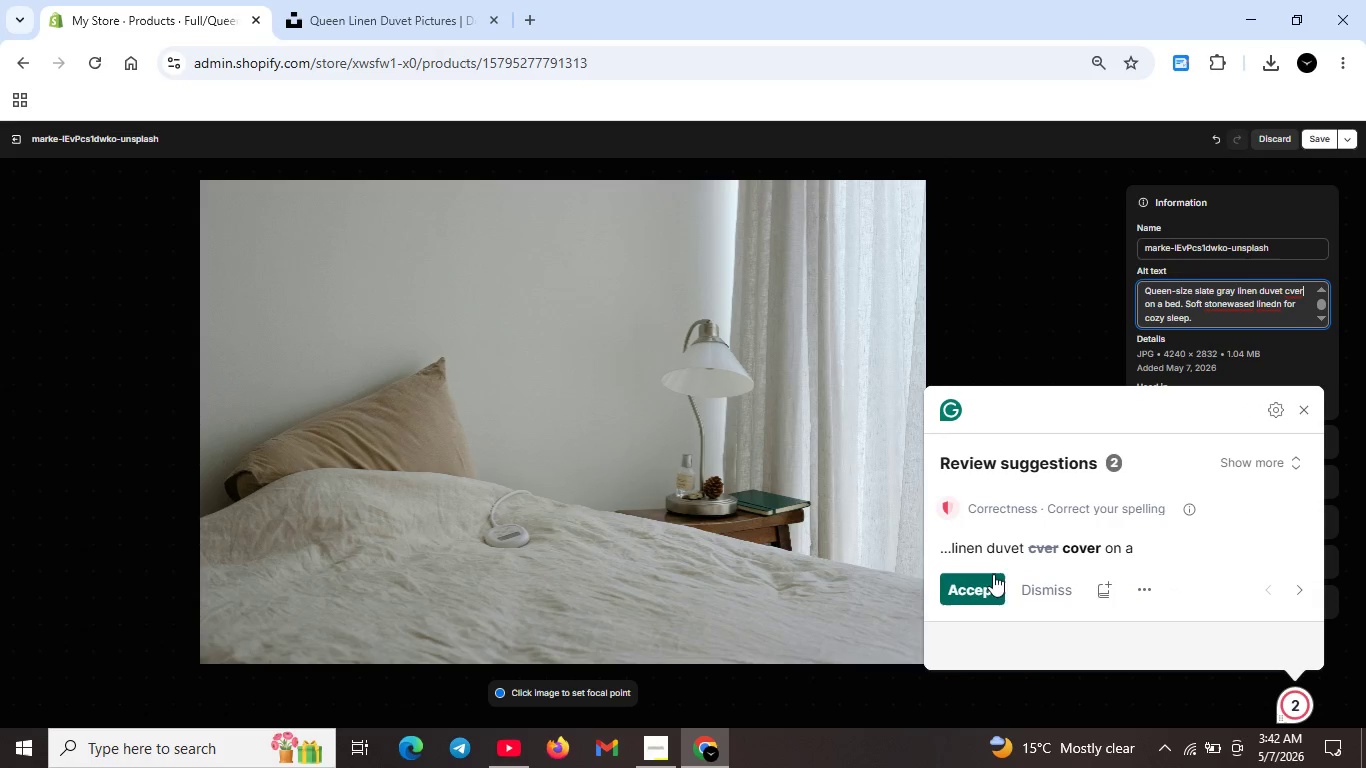 
key(Unknown)
 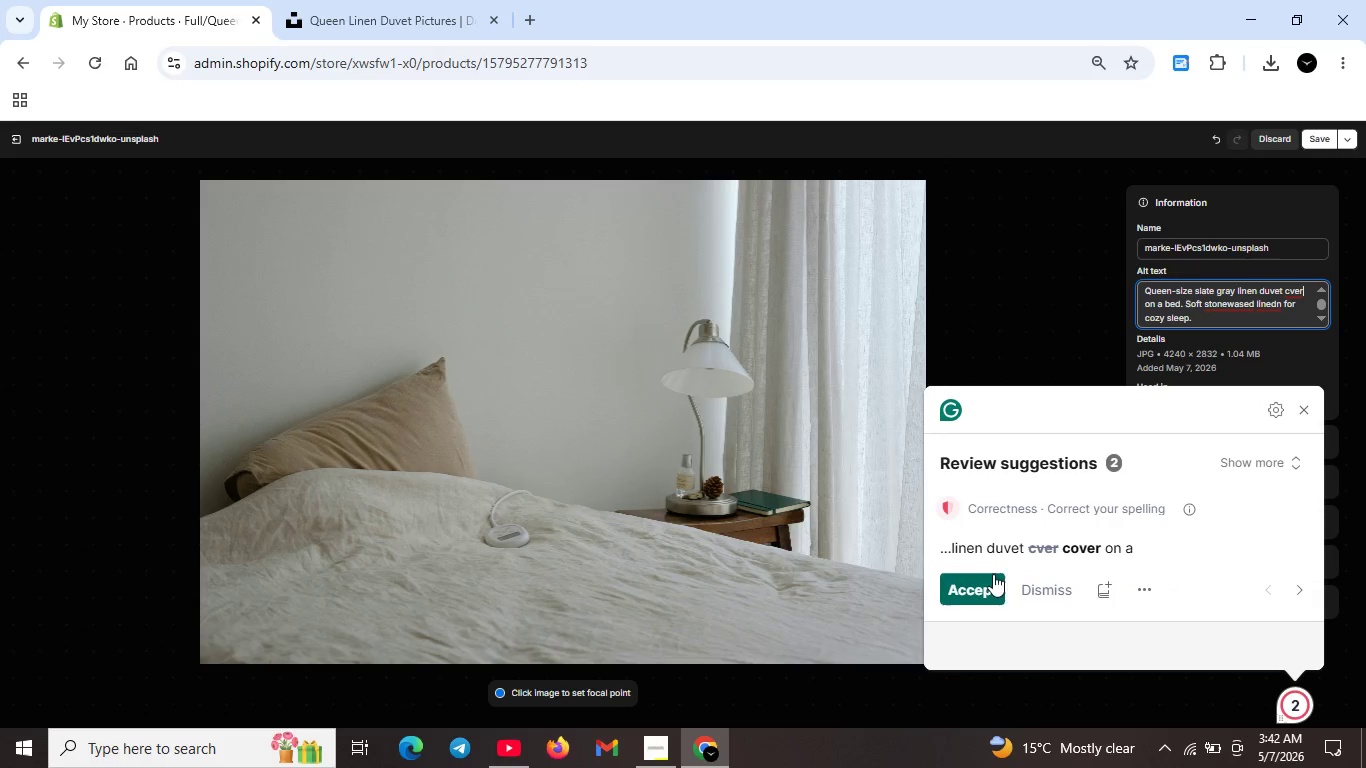 
key(Unknown)
 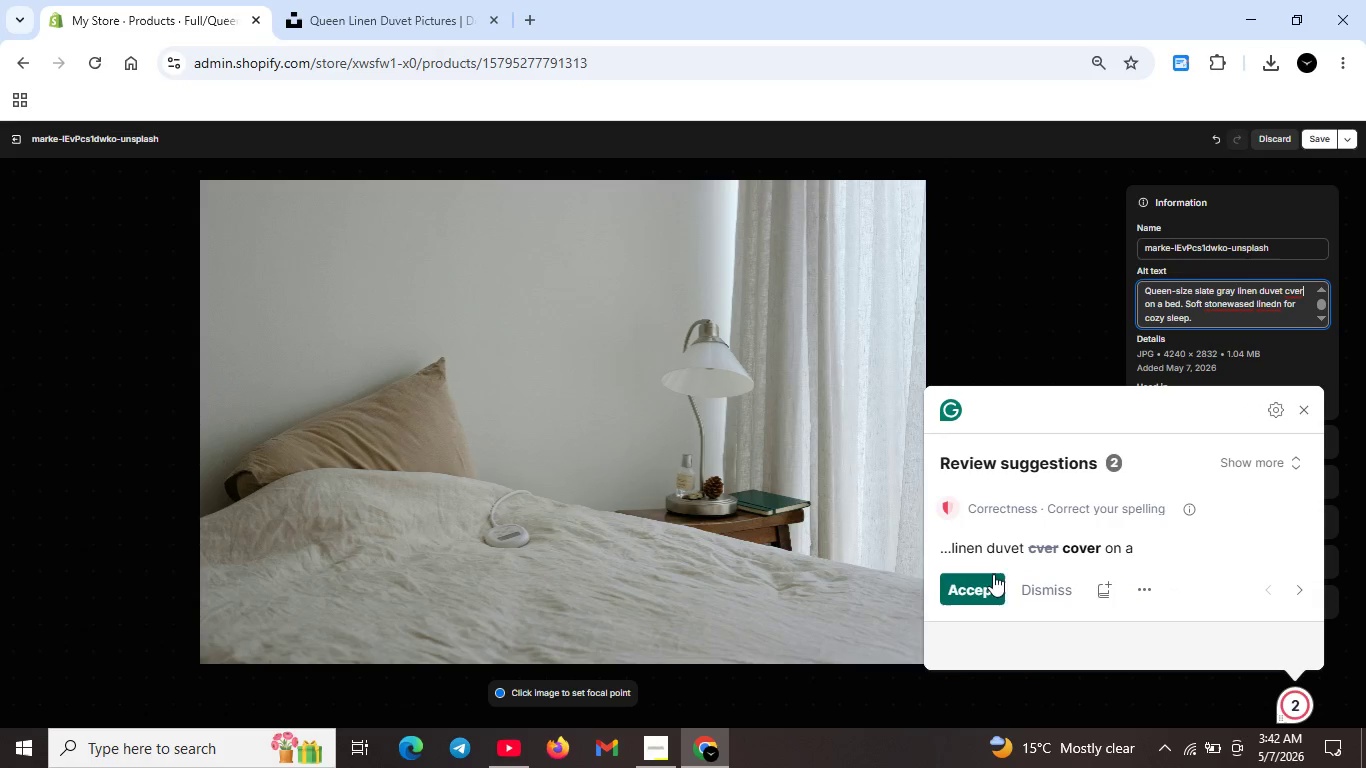 
key(Unknown)
 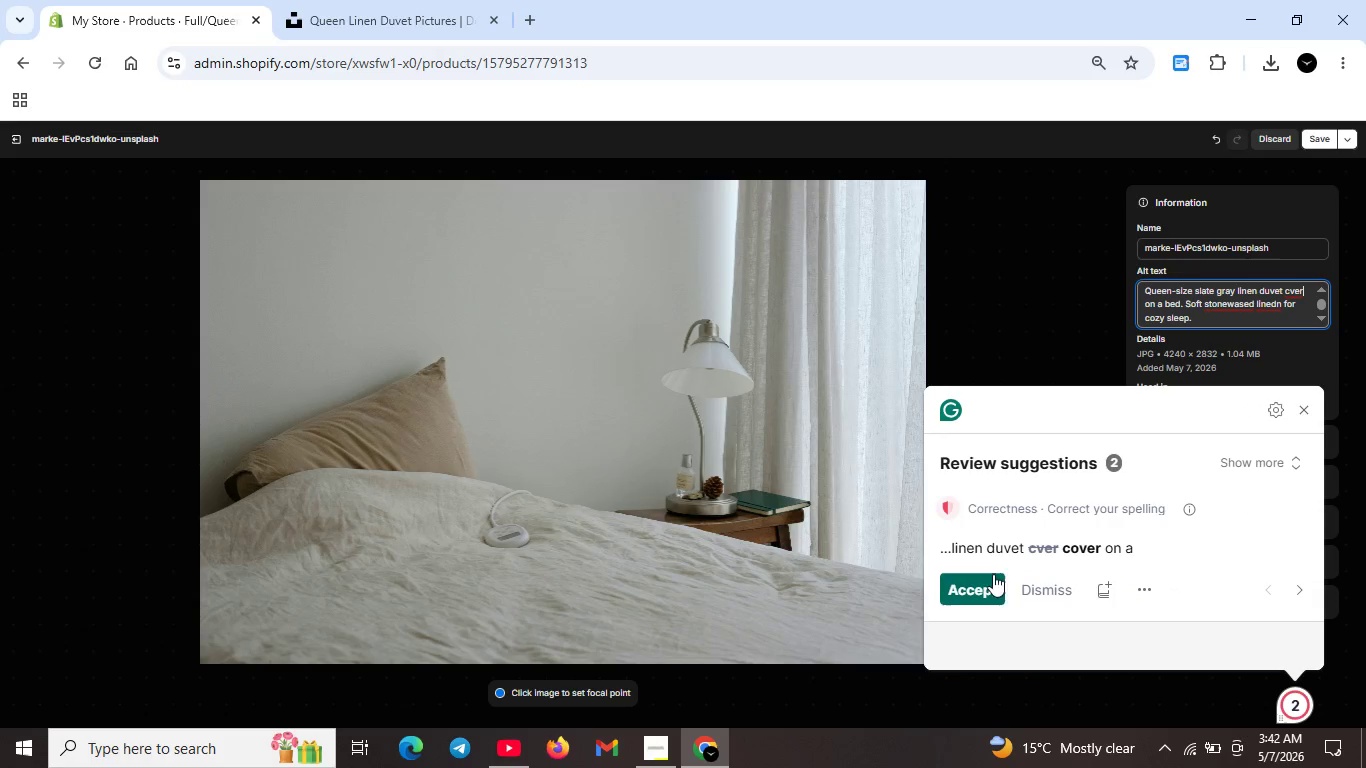 
key(Unknown)
 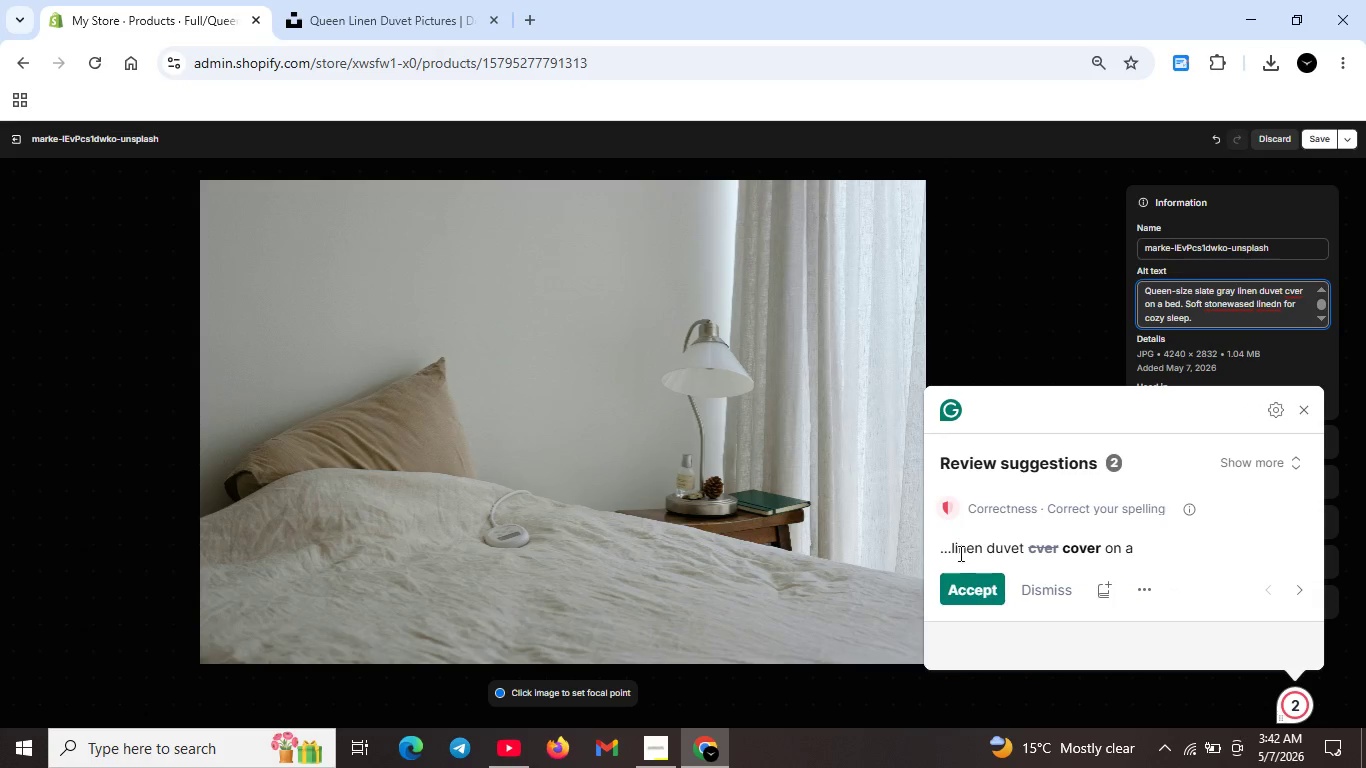 
left_click([960, 587])
 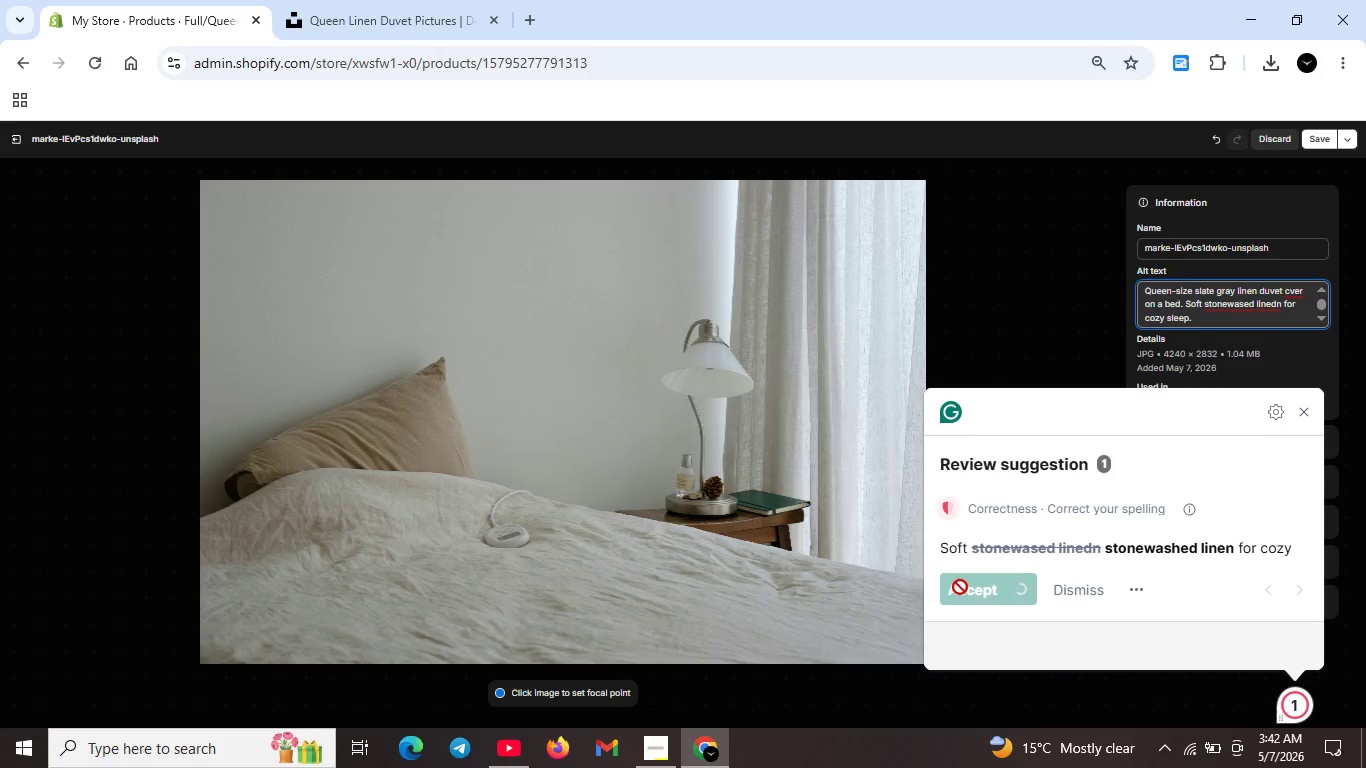 
key(Unknown)
 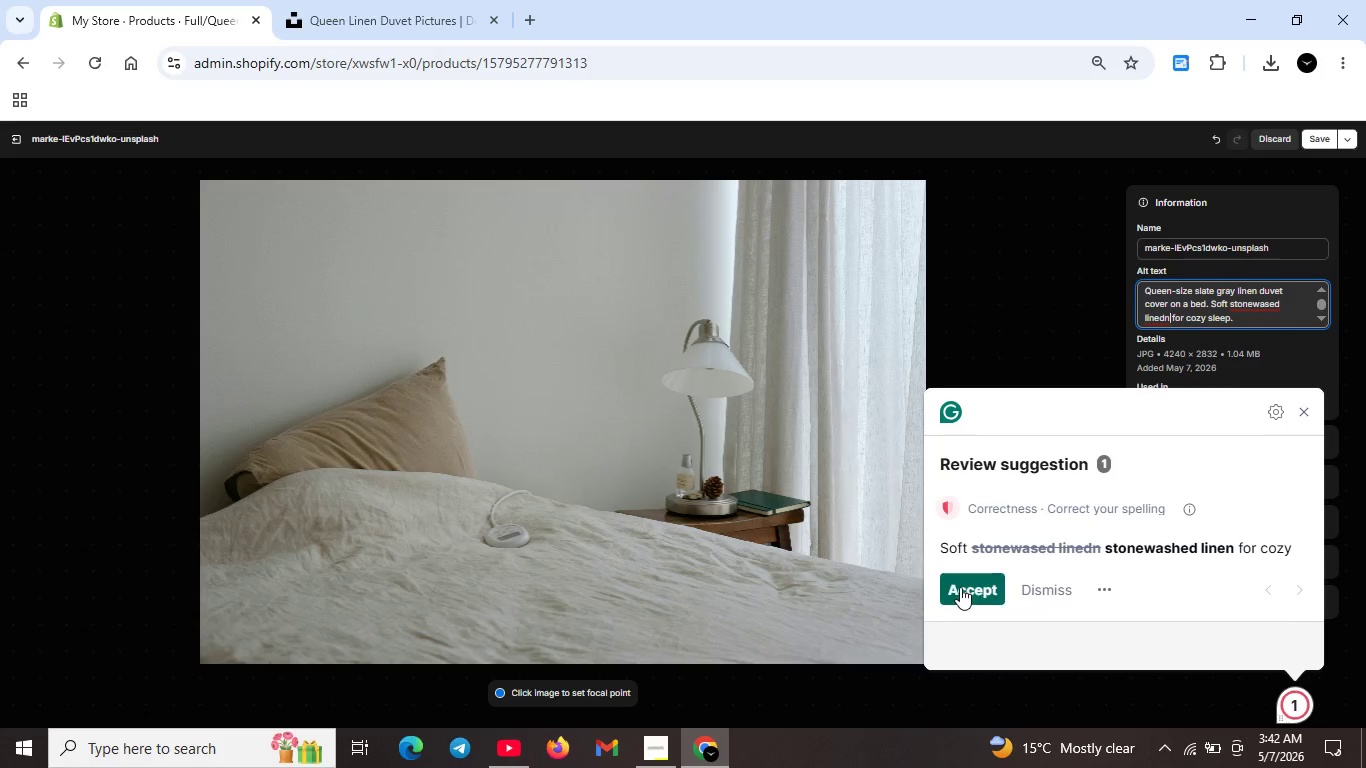 
key(Unknown)
 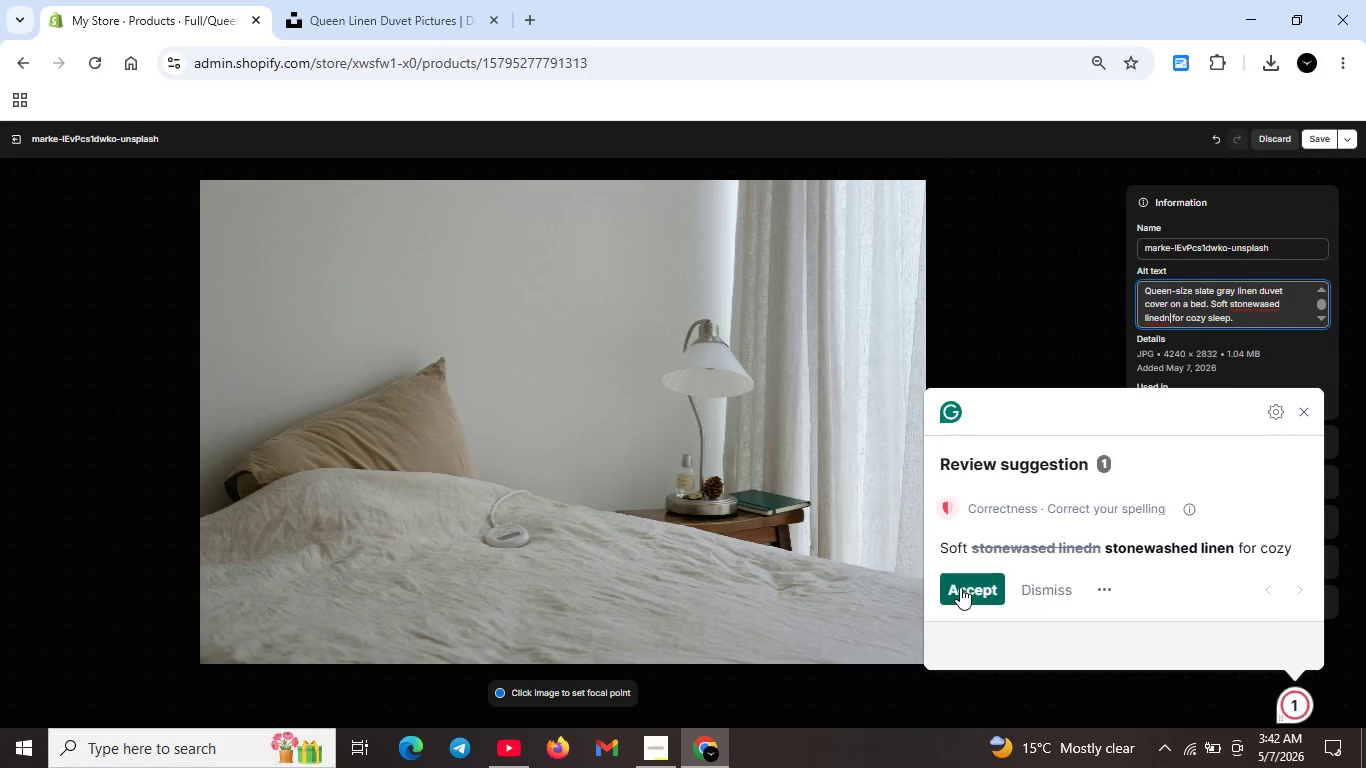 
key(Unknown)
 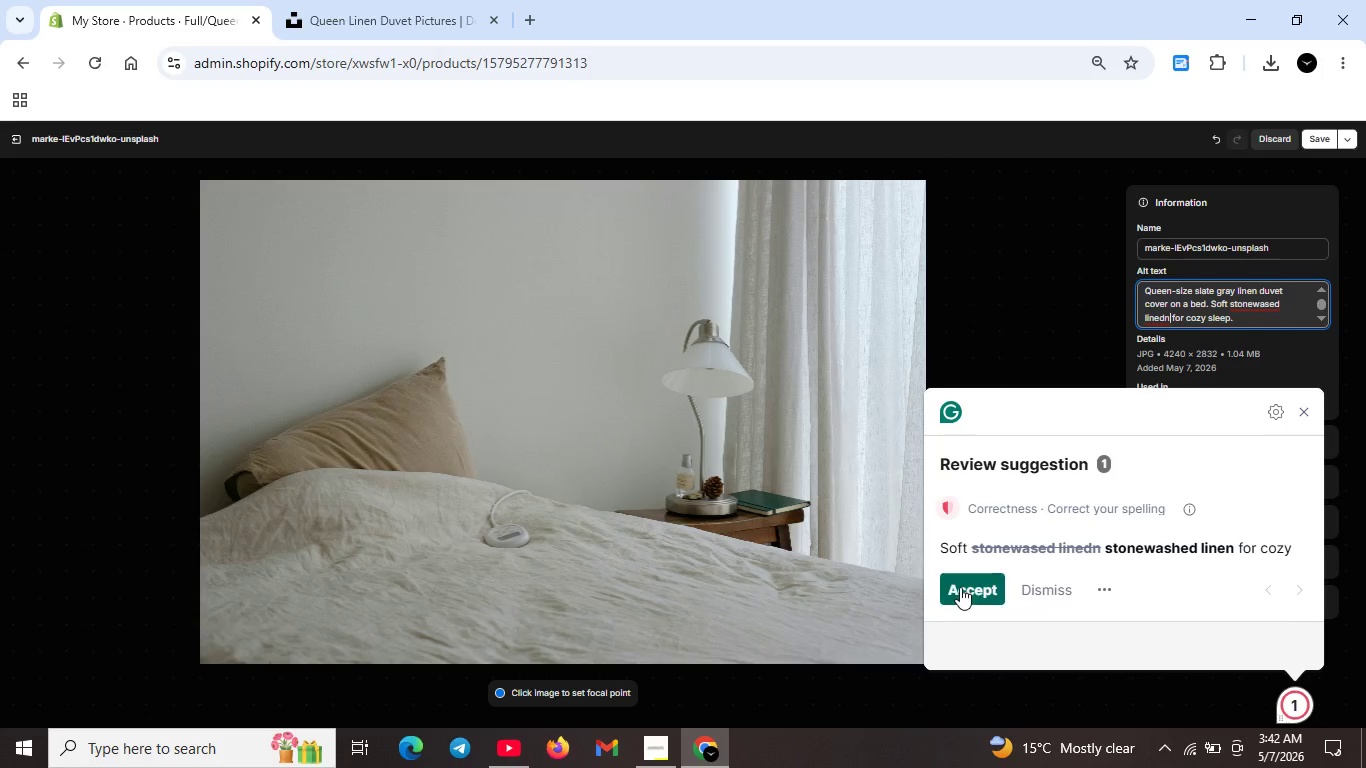 
key(Unknown)
 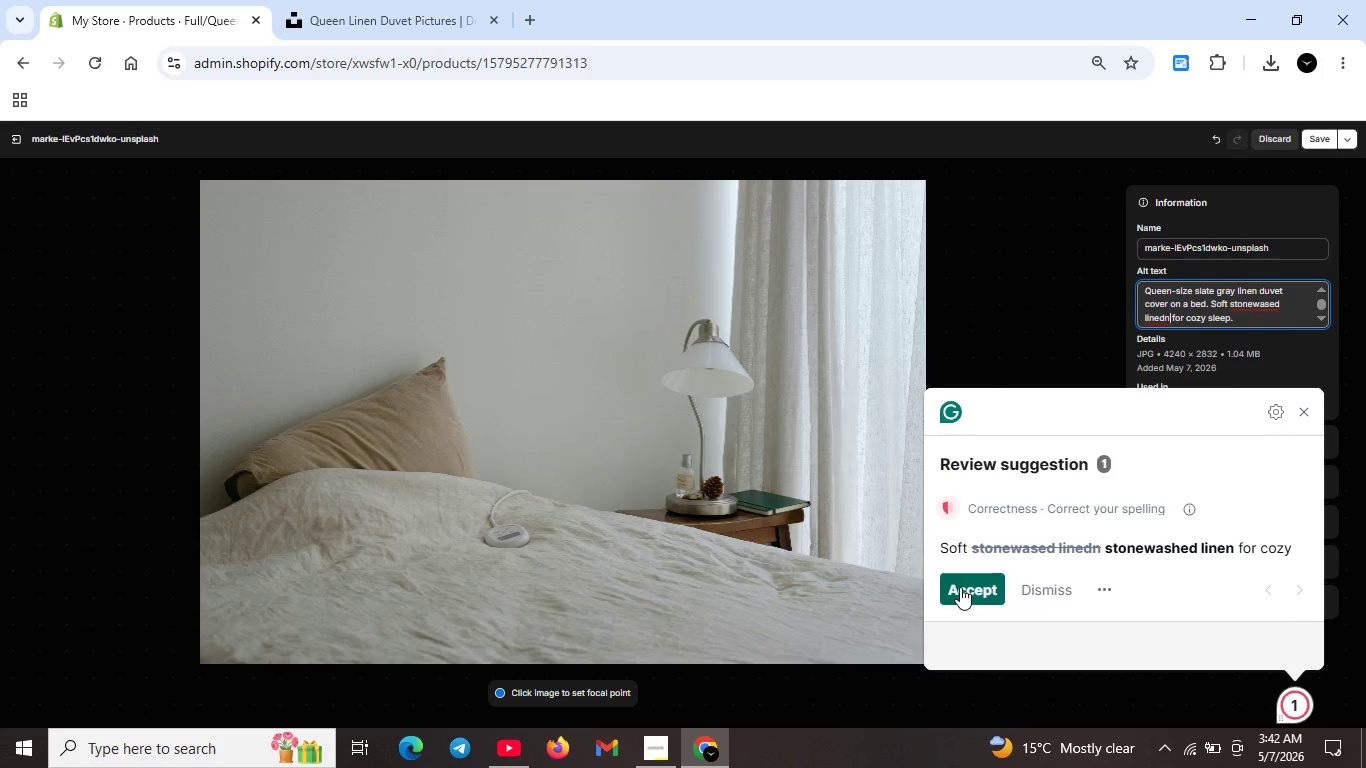 
key(Unknown)
 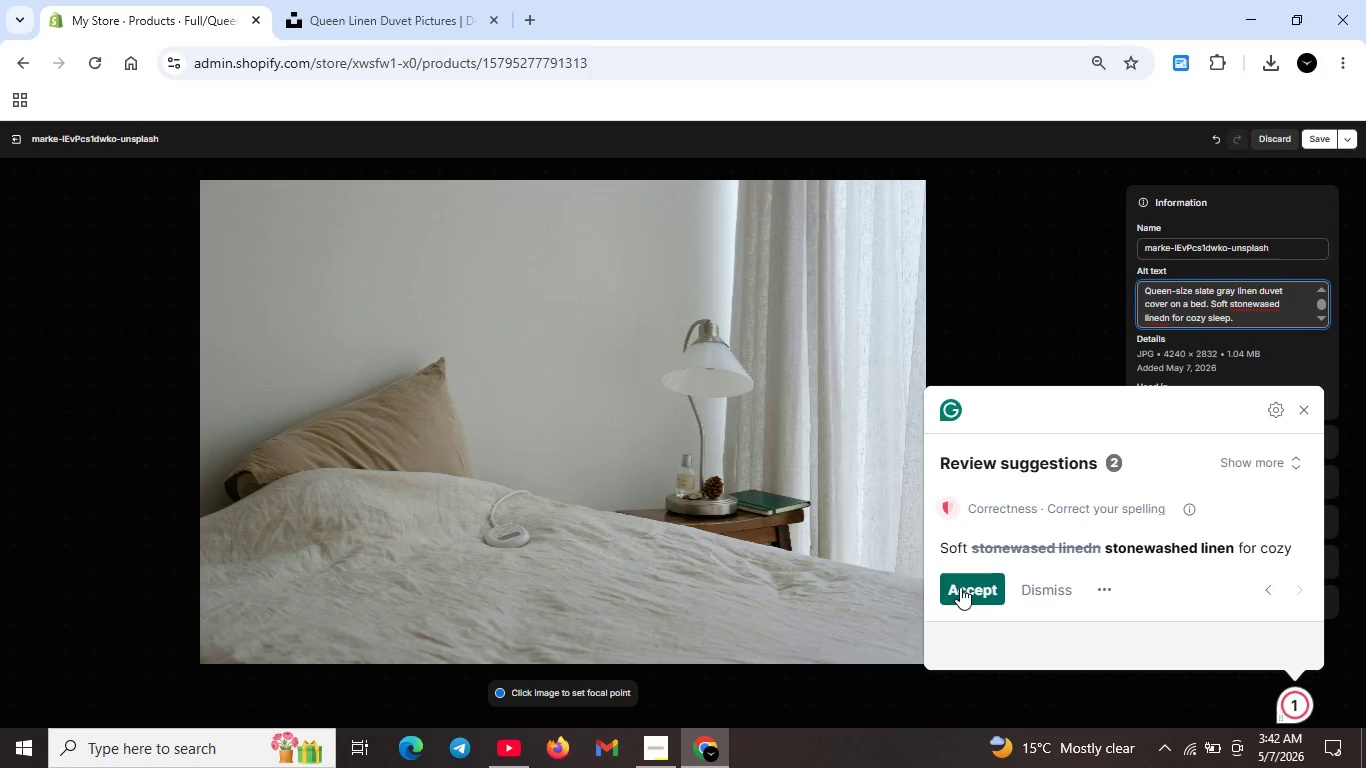 
left_click([960, 587])
 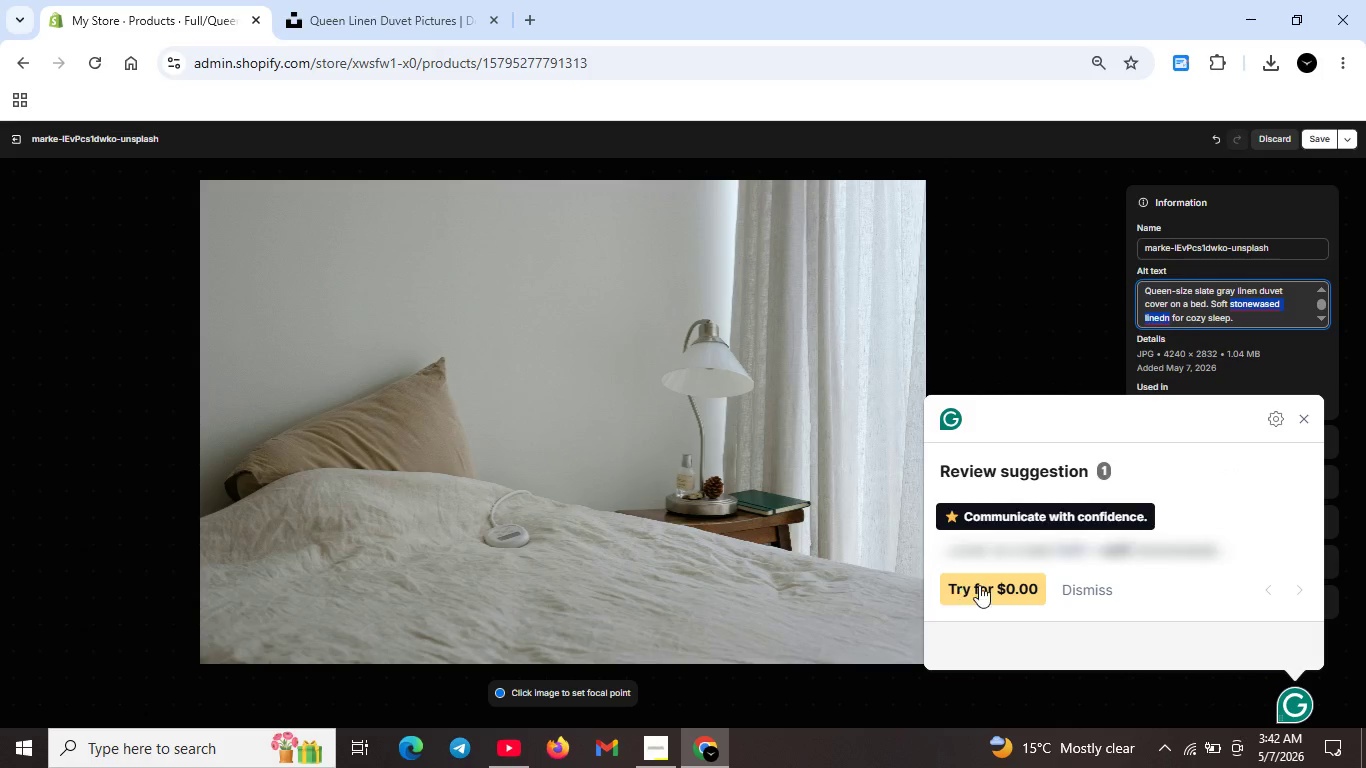 
key(Unknown)
 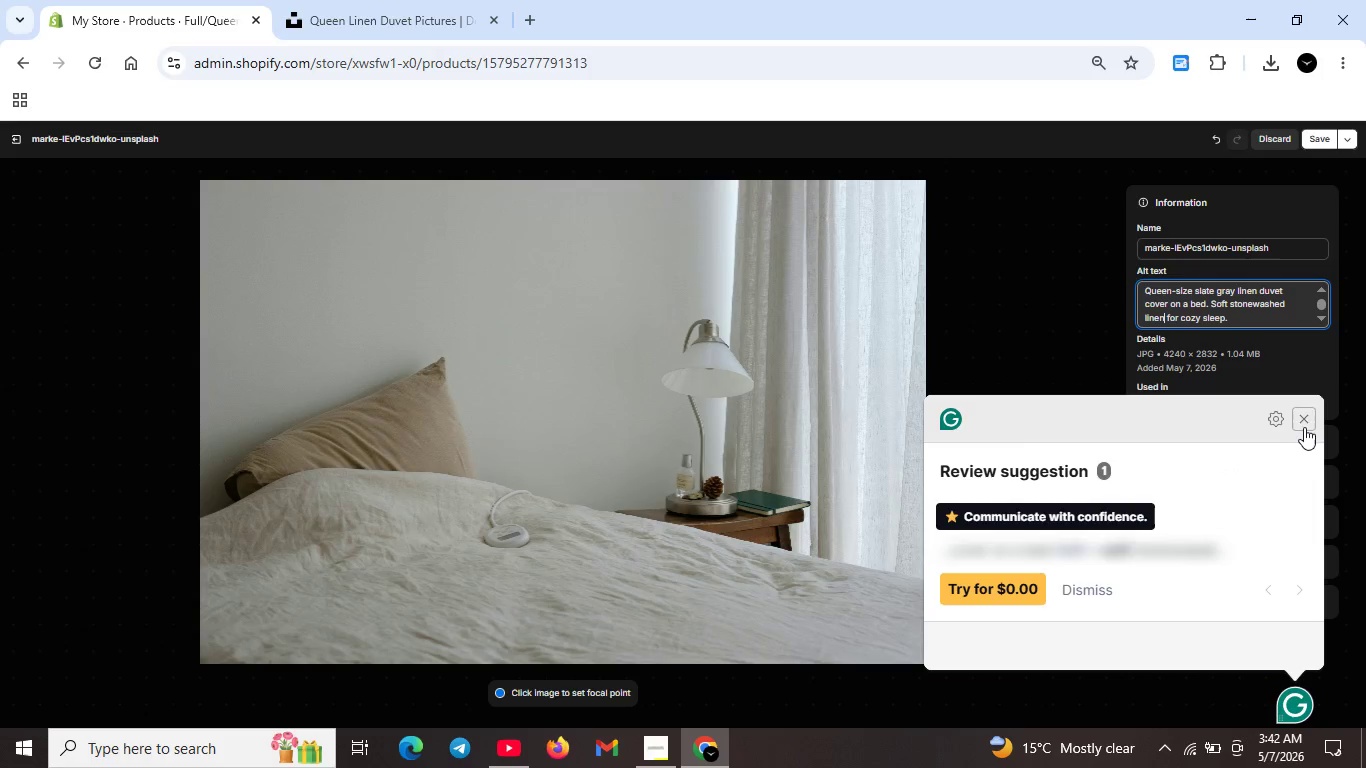 
key(Unknown)
 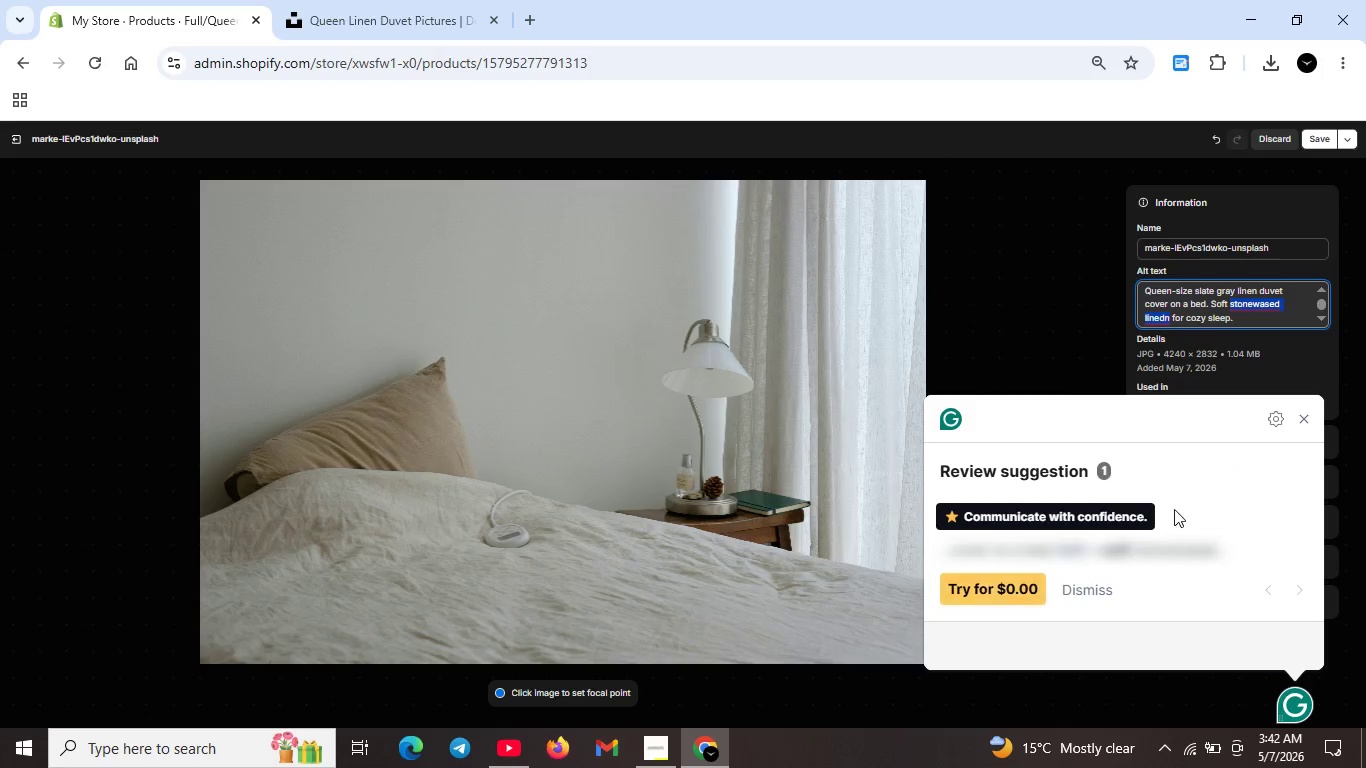 
key(Unknown)
 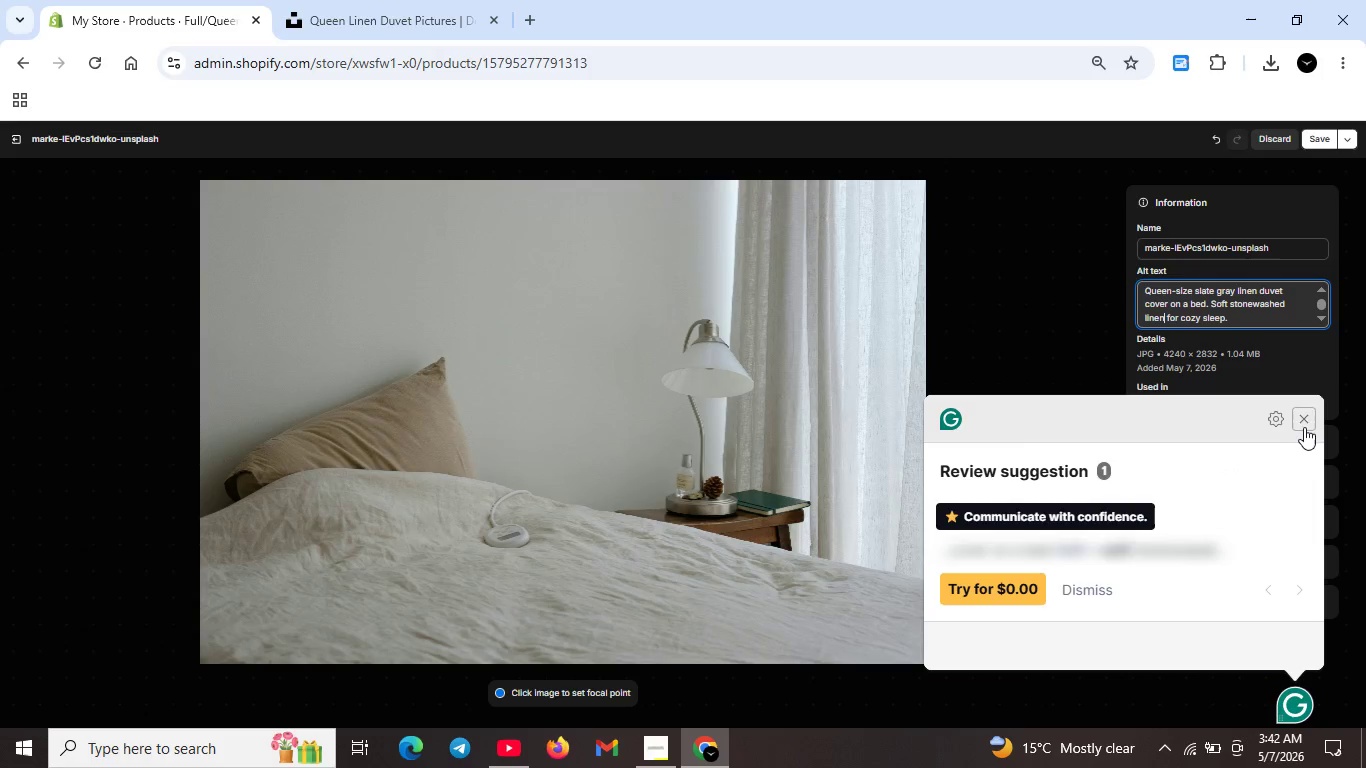 
key(Unknown)
 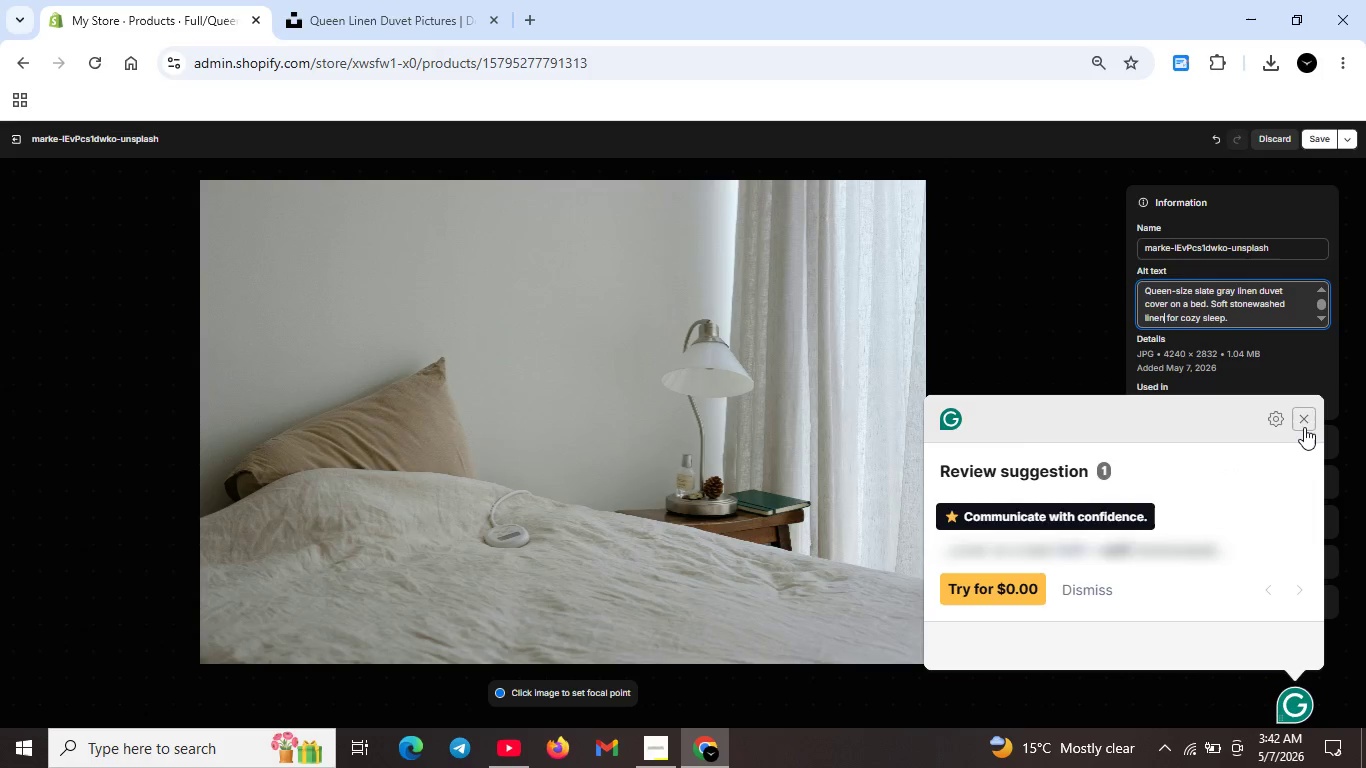 
key(Unknown)
 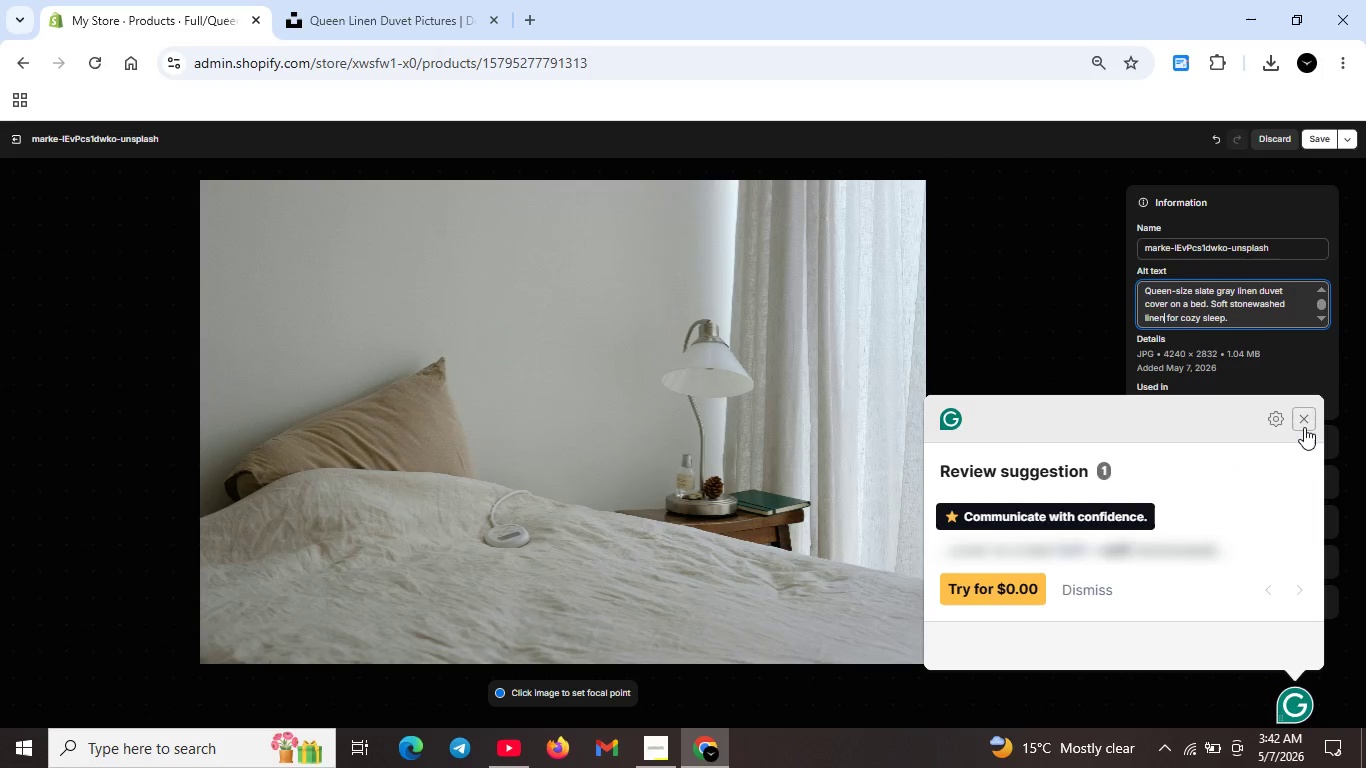 
key(Unknown)
 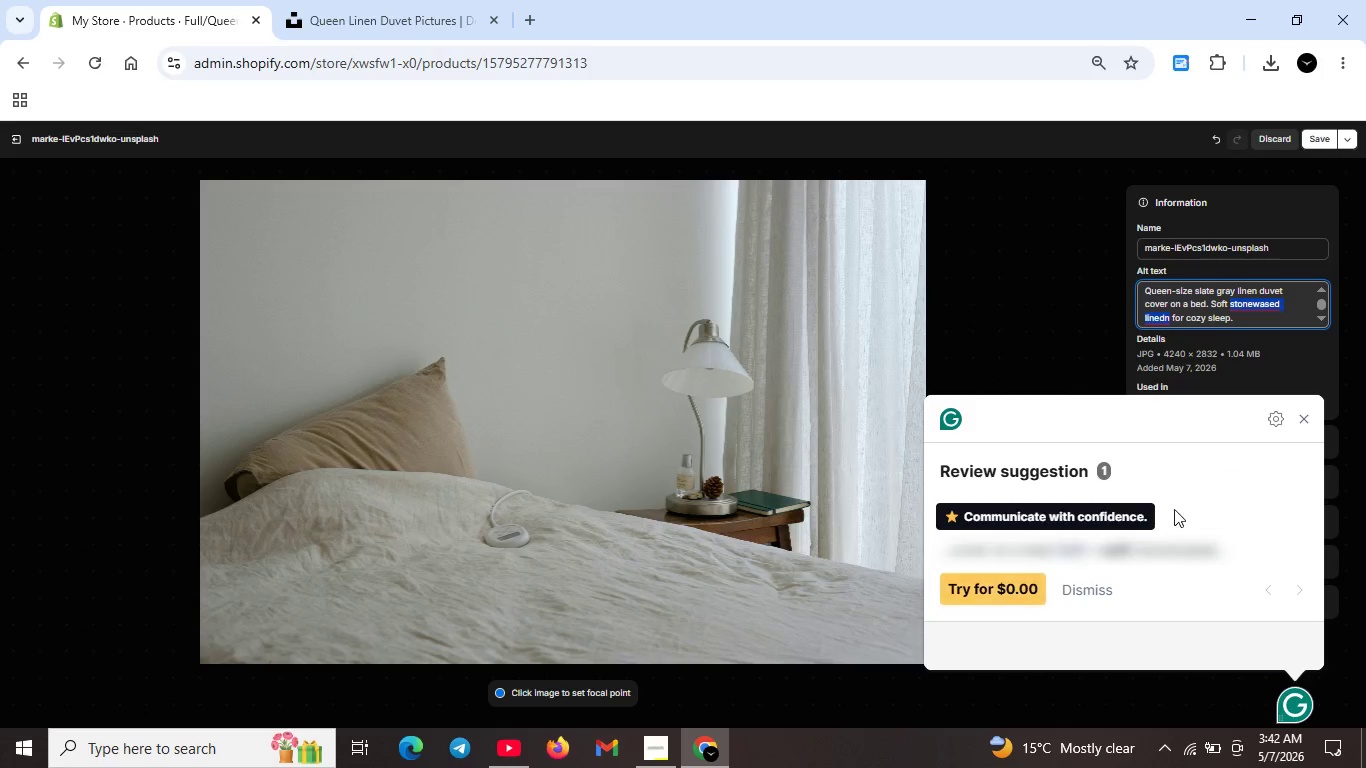 
key(Unknown)
 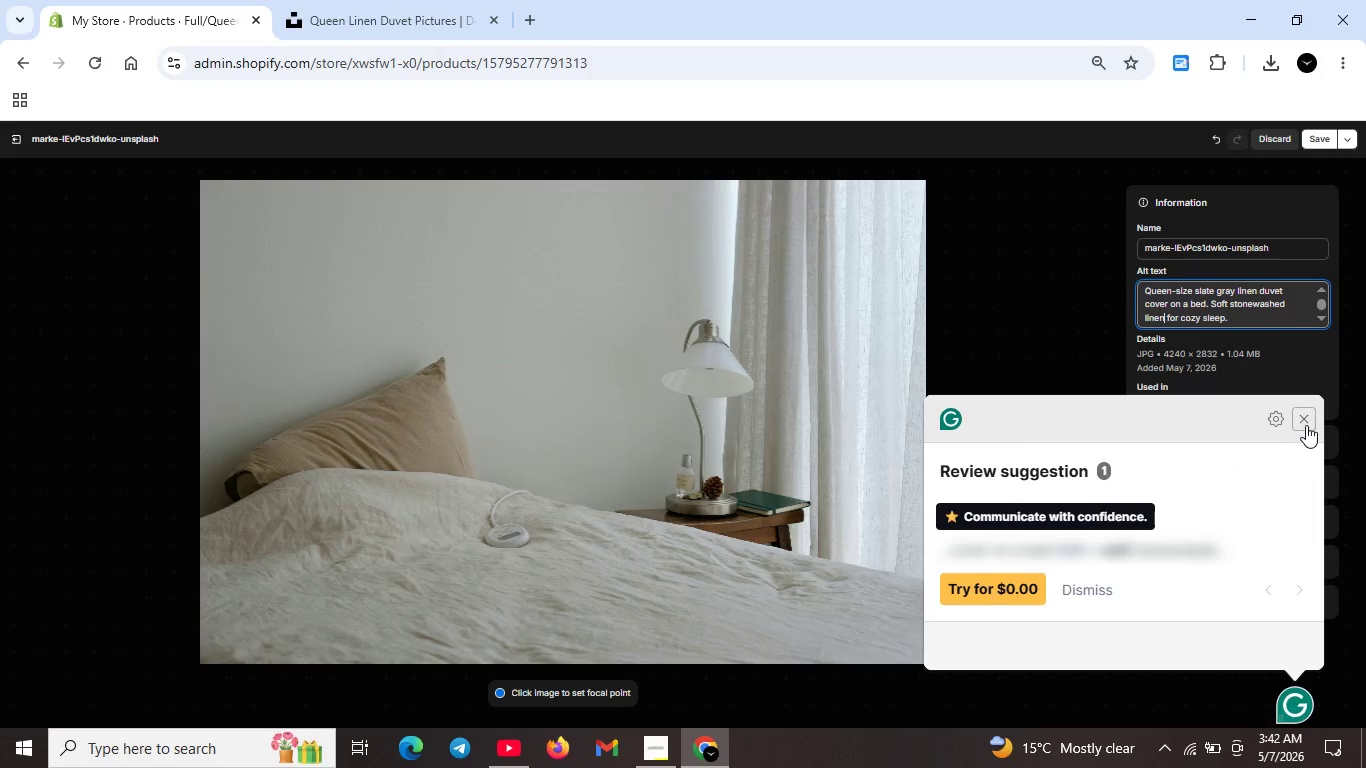 
key(Unknown)
 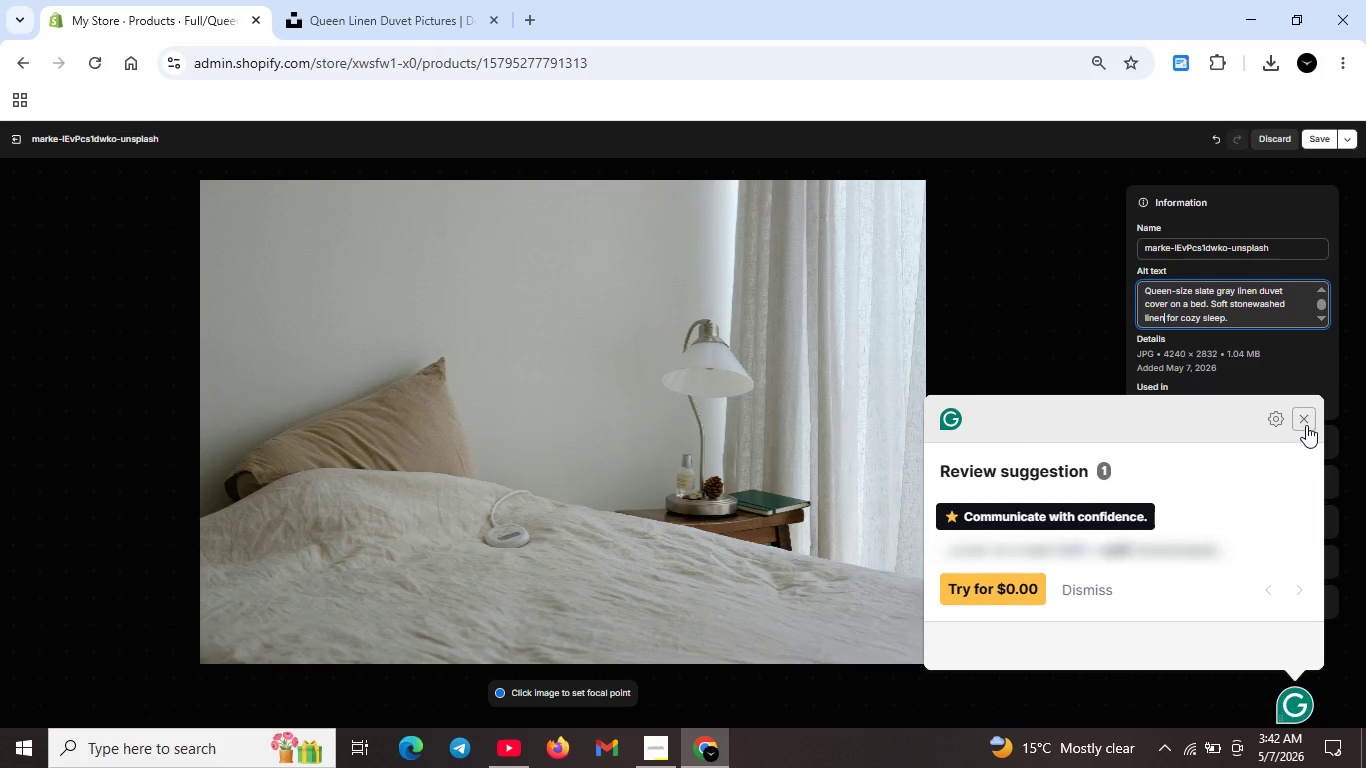 
key(Unknown)
 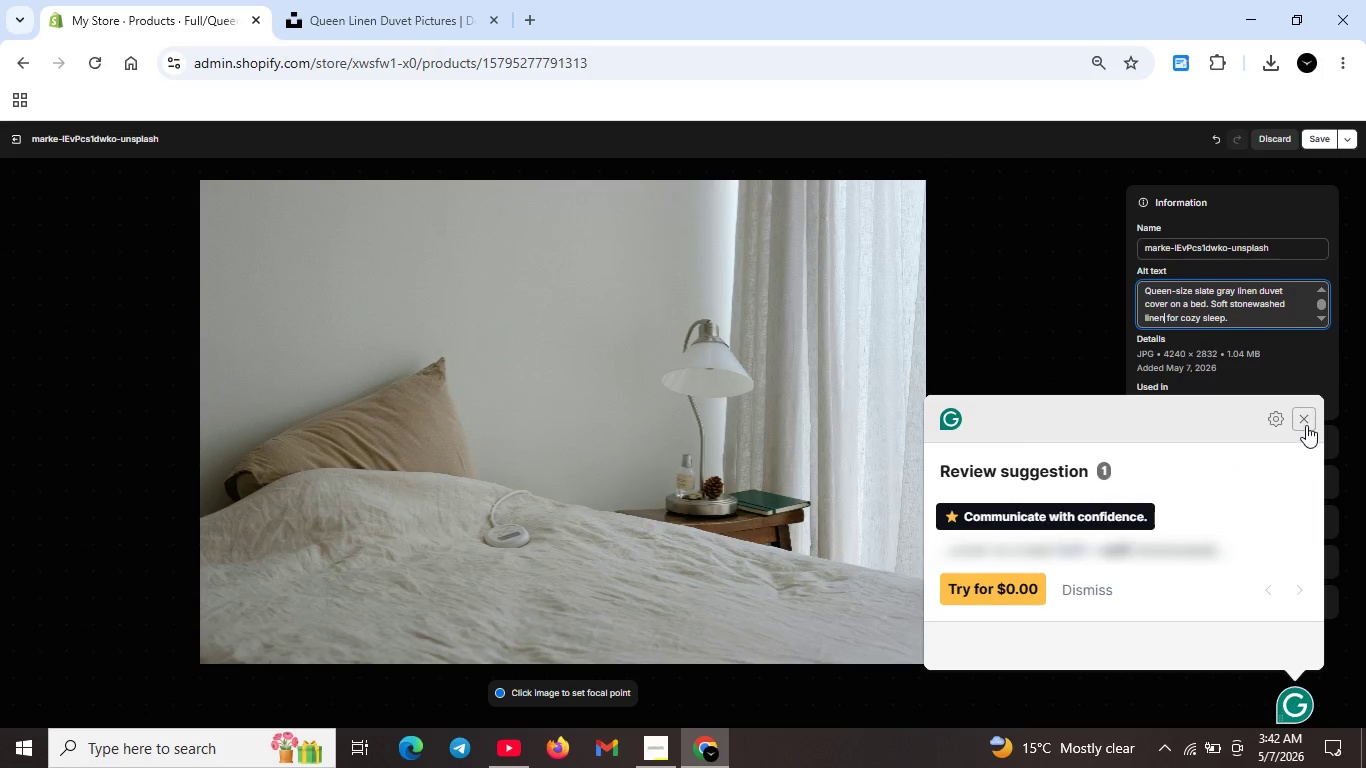 
key(Unknown)
 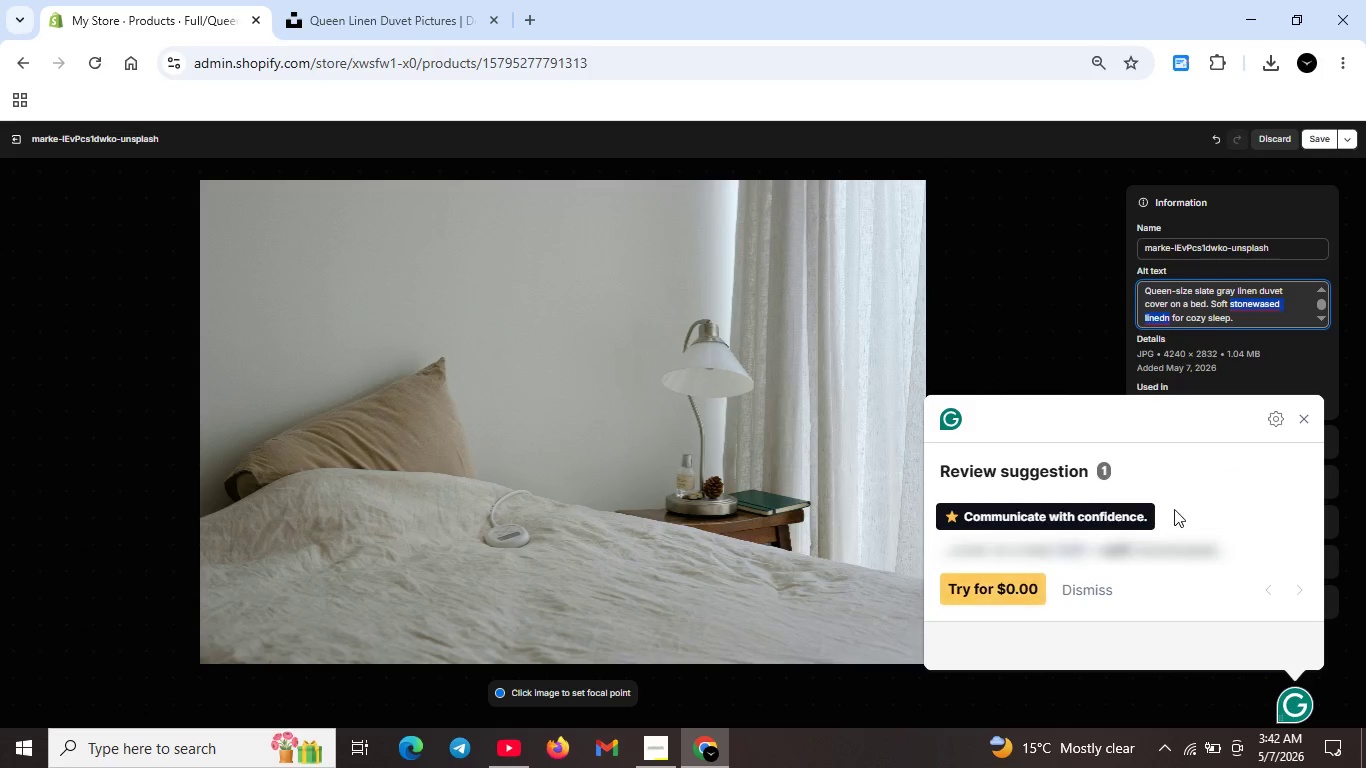 
key(Unknown)
 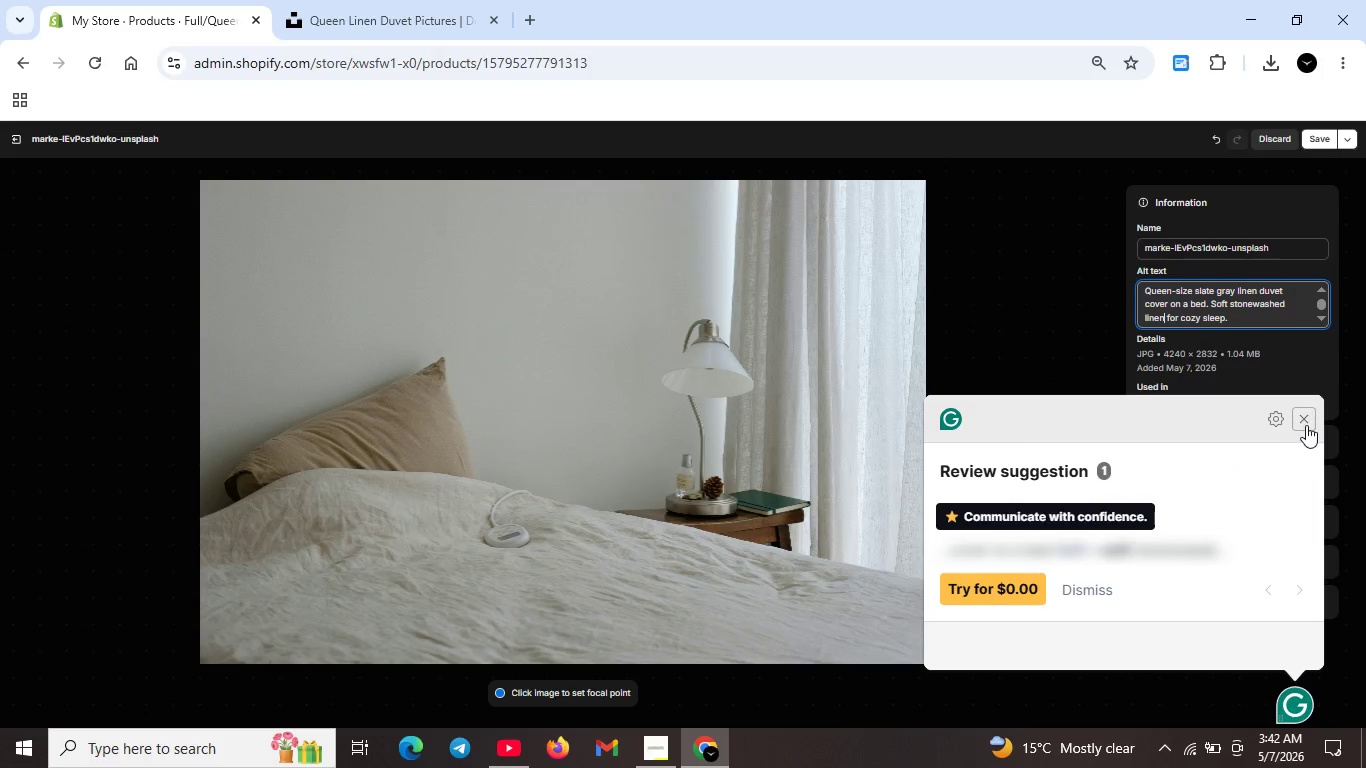 
key(Unknown)
 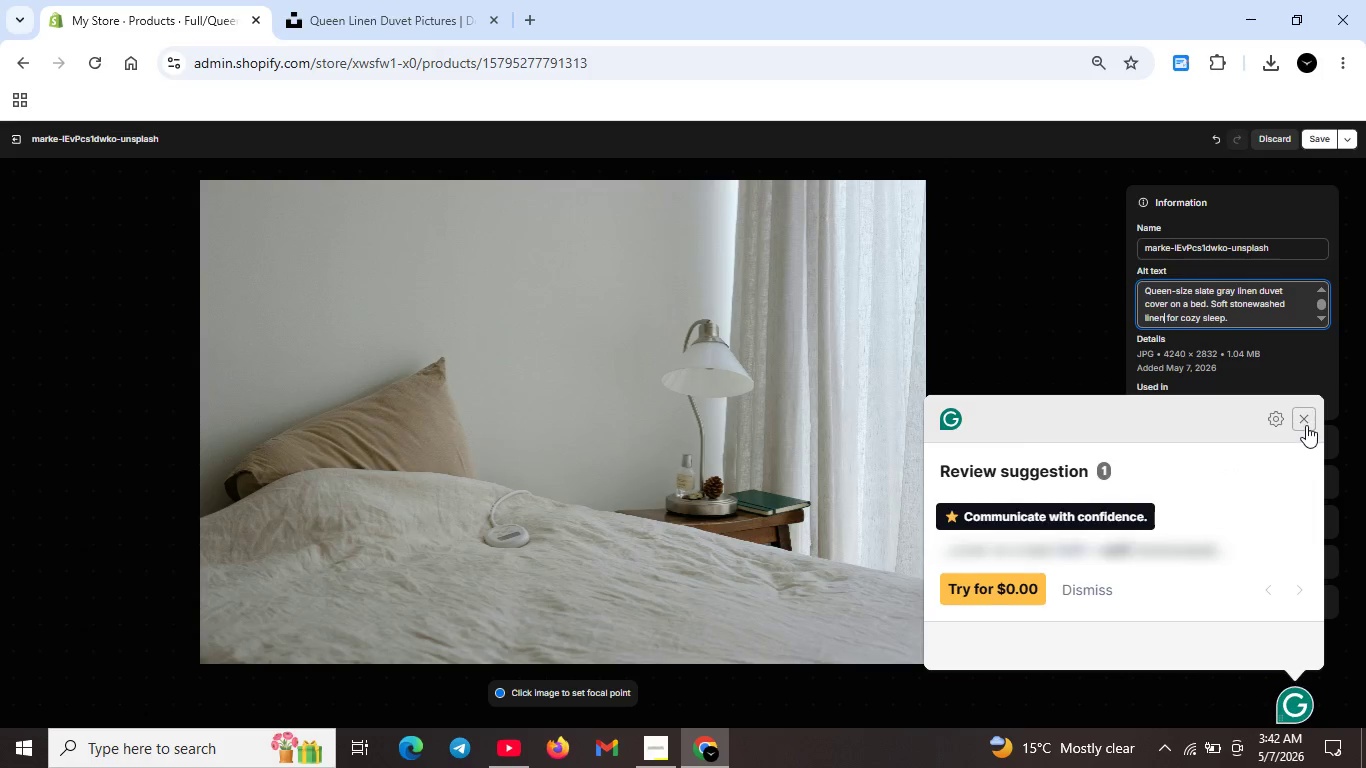 
key(Unknown)
 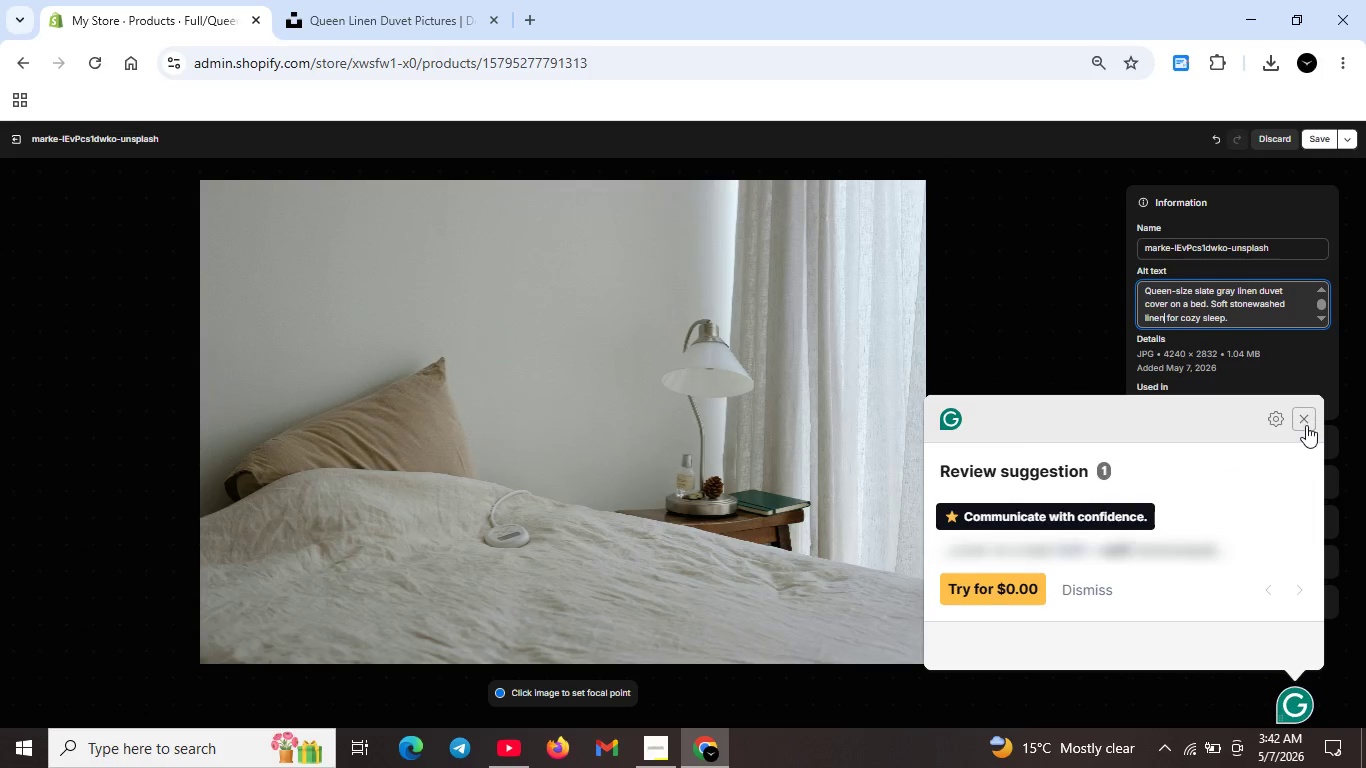 
key(Unknown)
 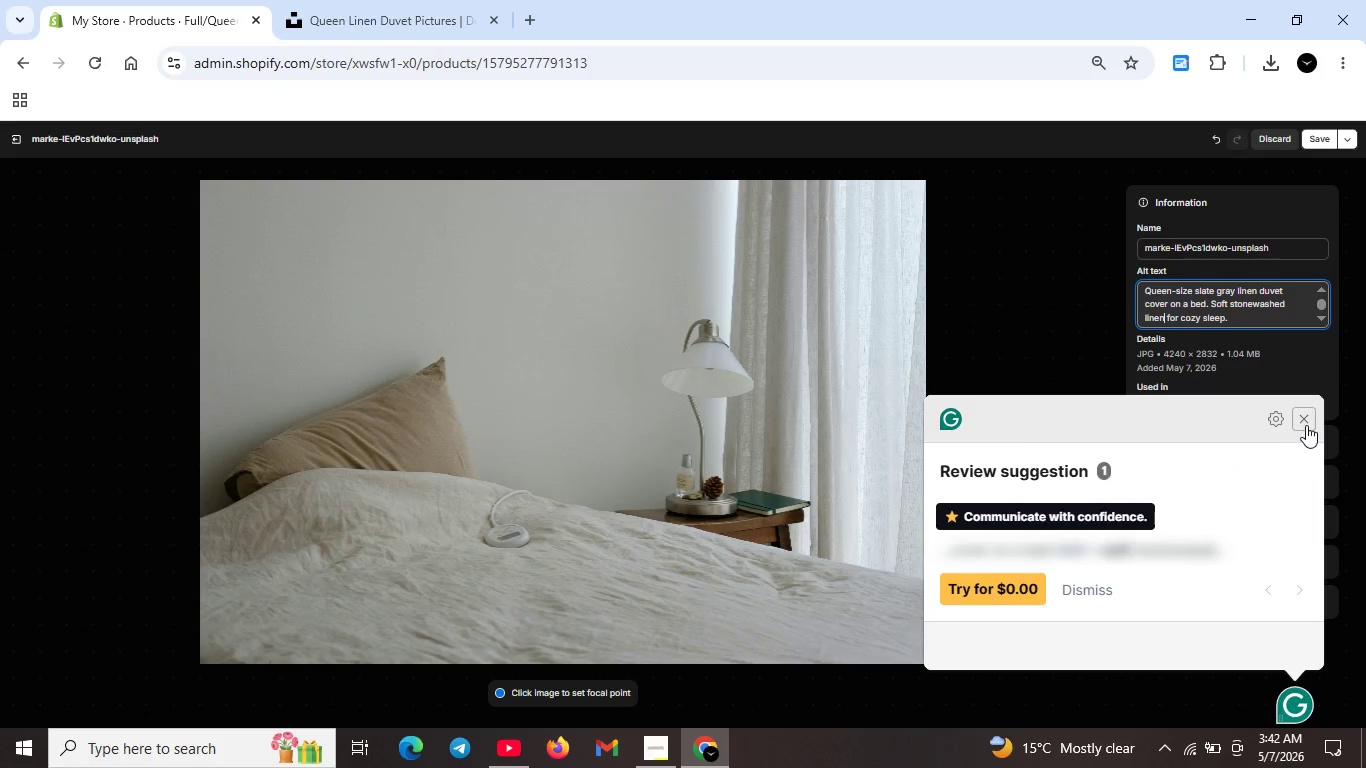 
key(Unknown)
 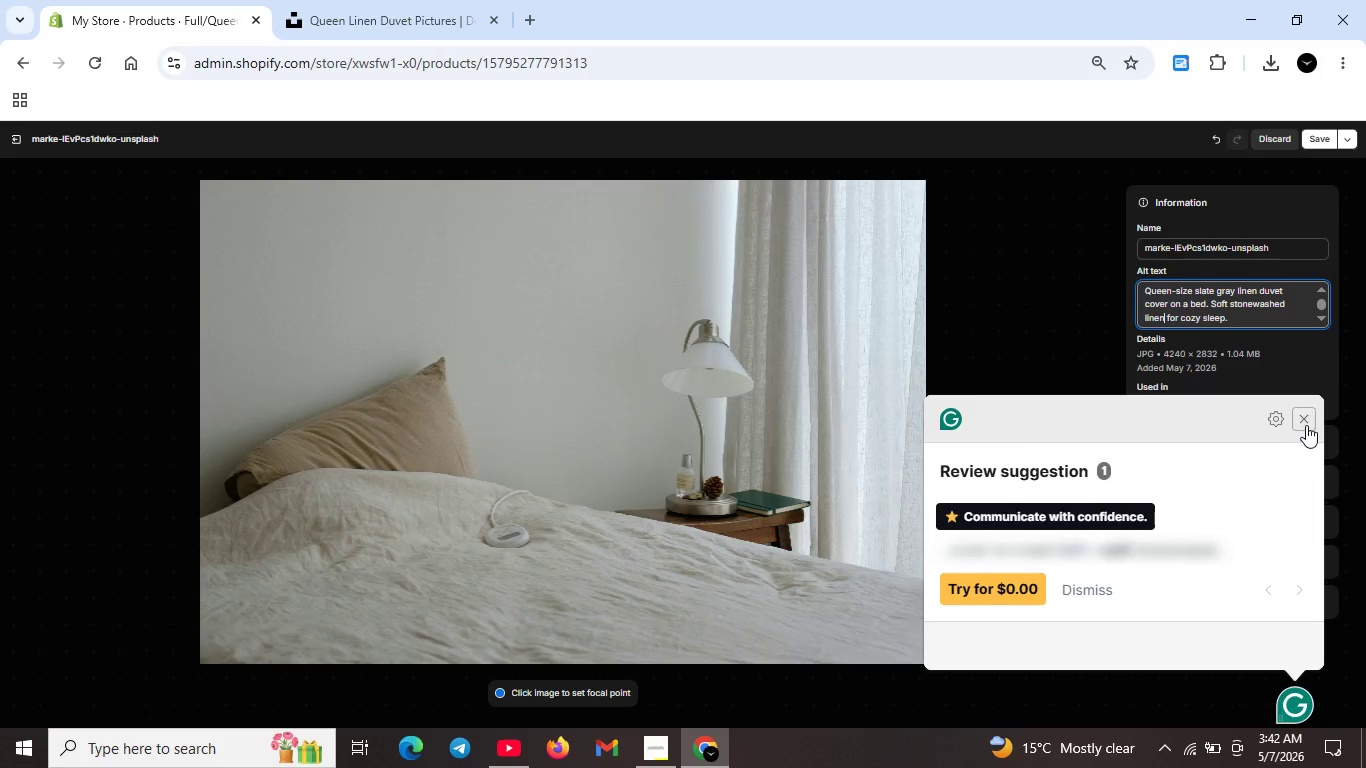 
key(Unknown)
 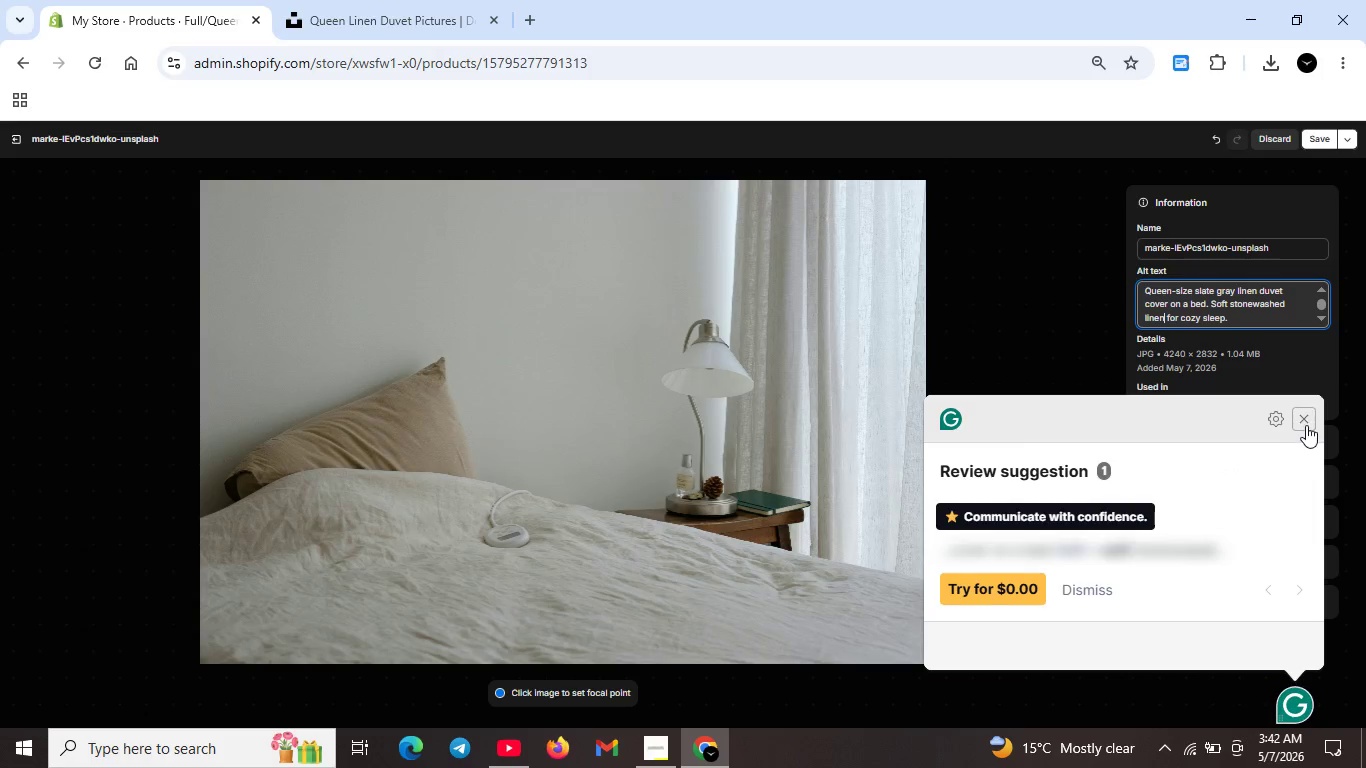 
key(Unknown)
 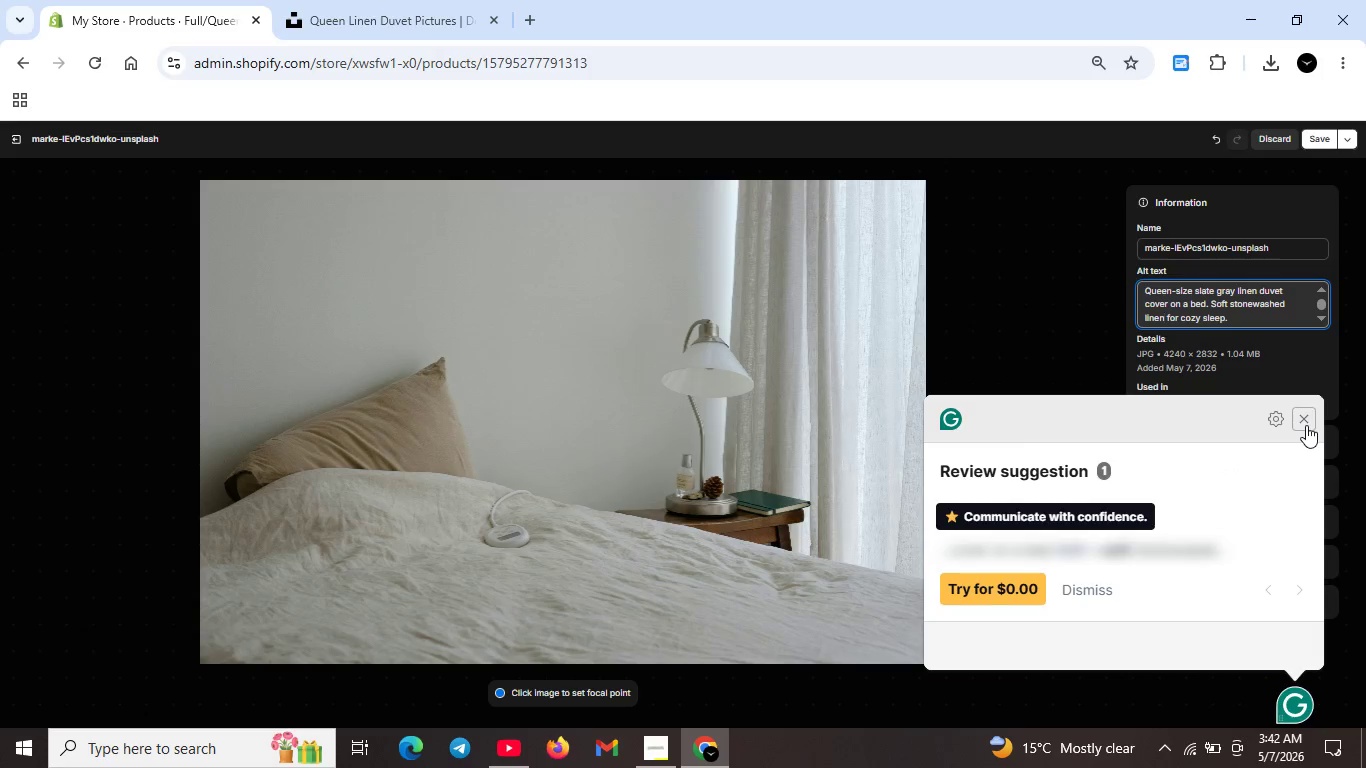 
left_click([1306, 425])
 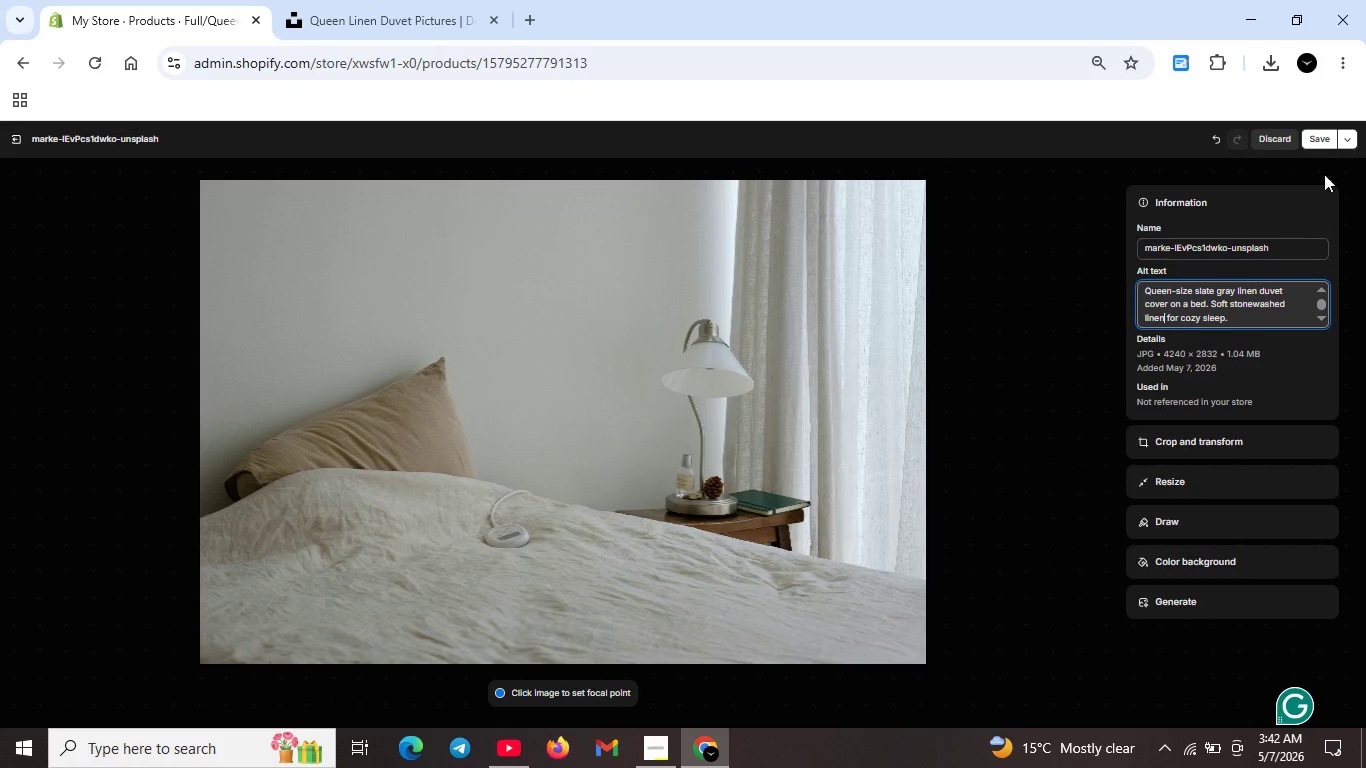 
left_click([1322, 141])
 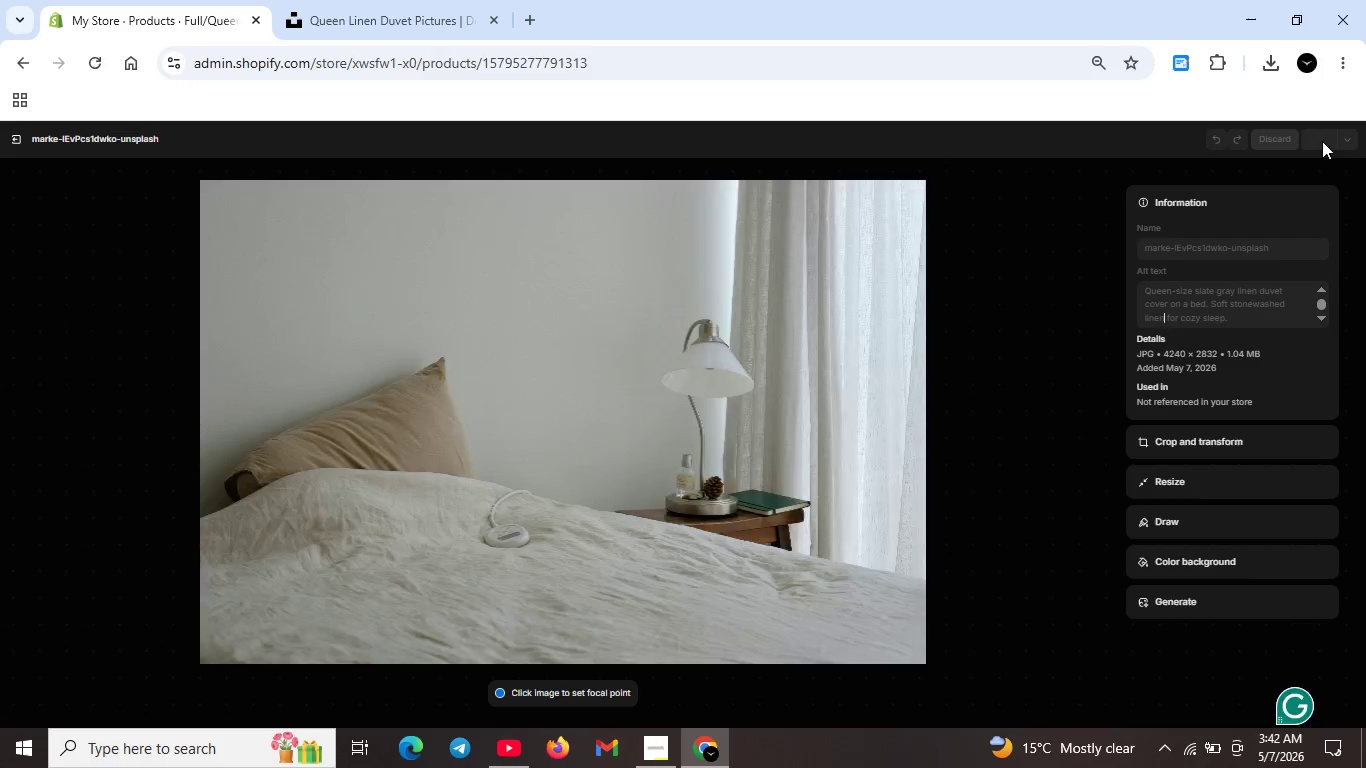 
left_click([19, 134])
 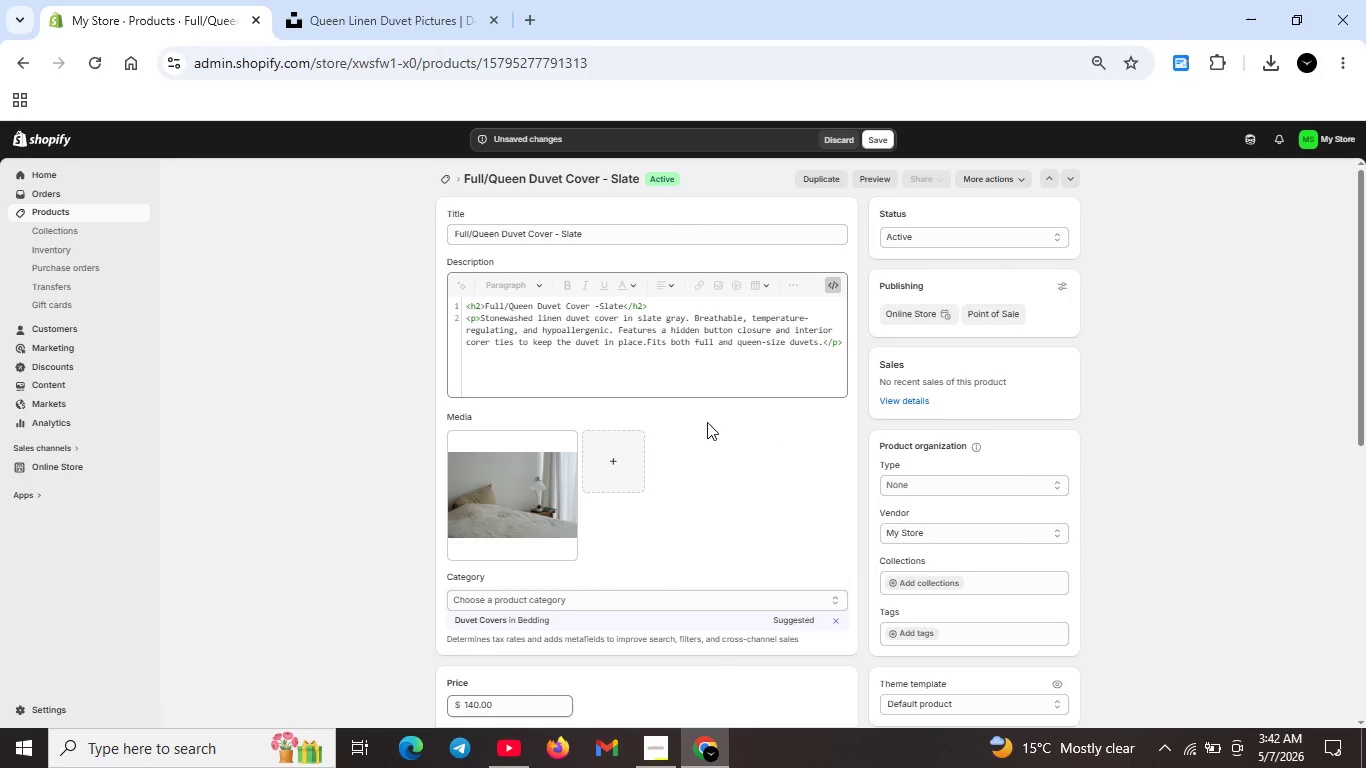 
scroll: coordinate [705, 429], scroll_direction: down, amount: 6.0
 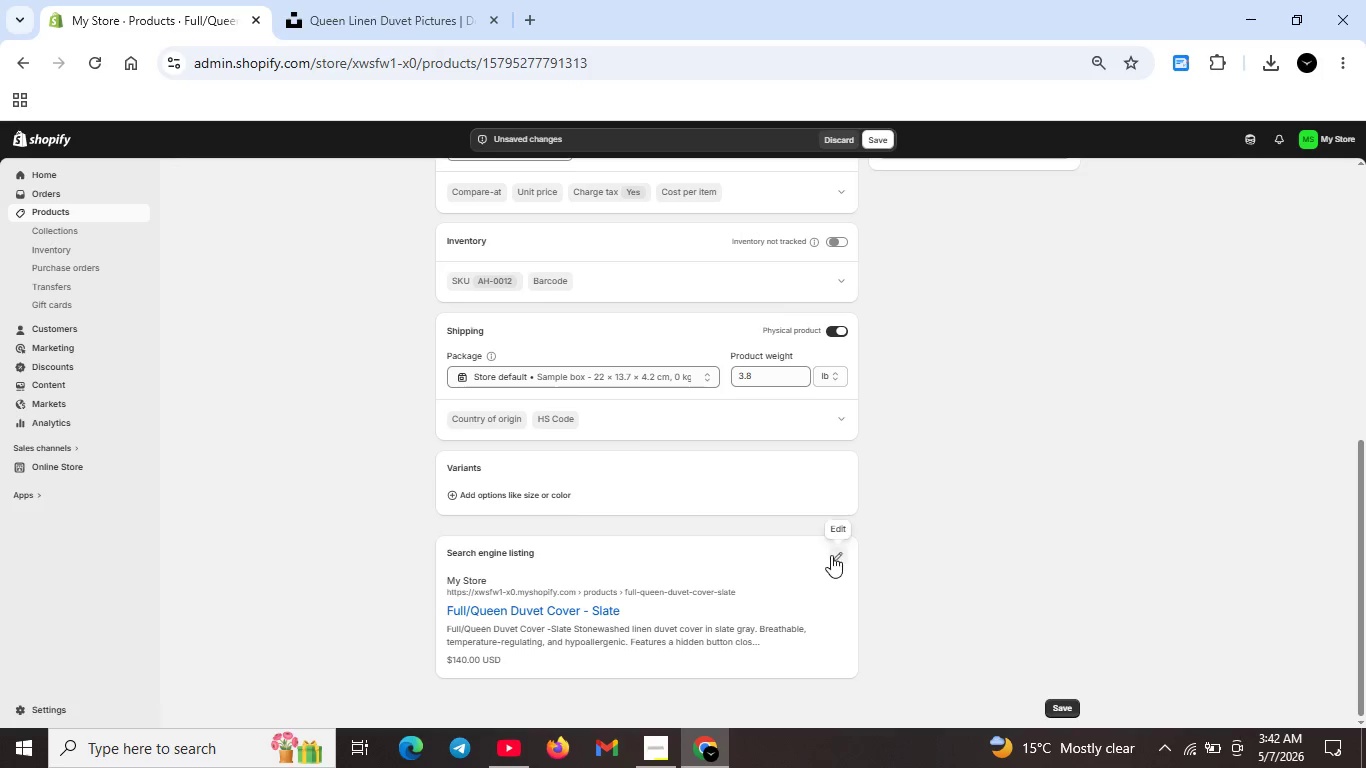 
left_click([831, 555])
 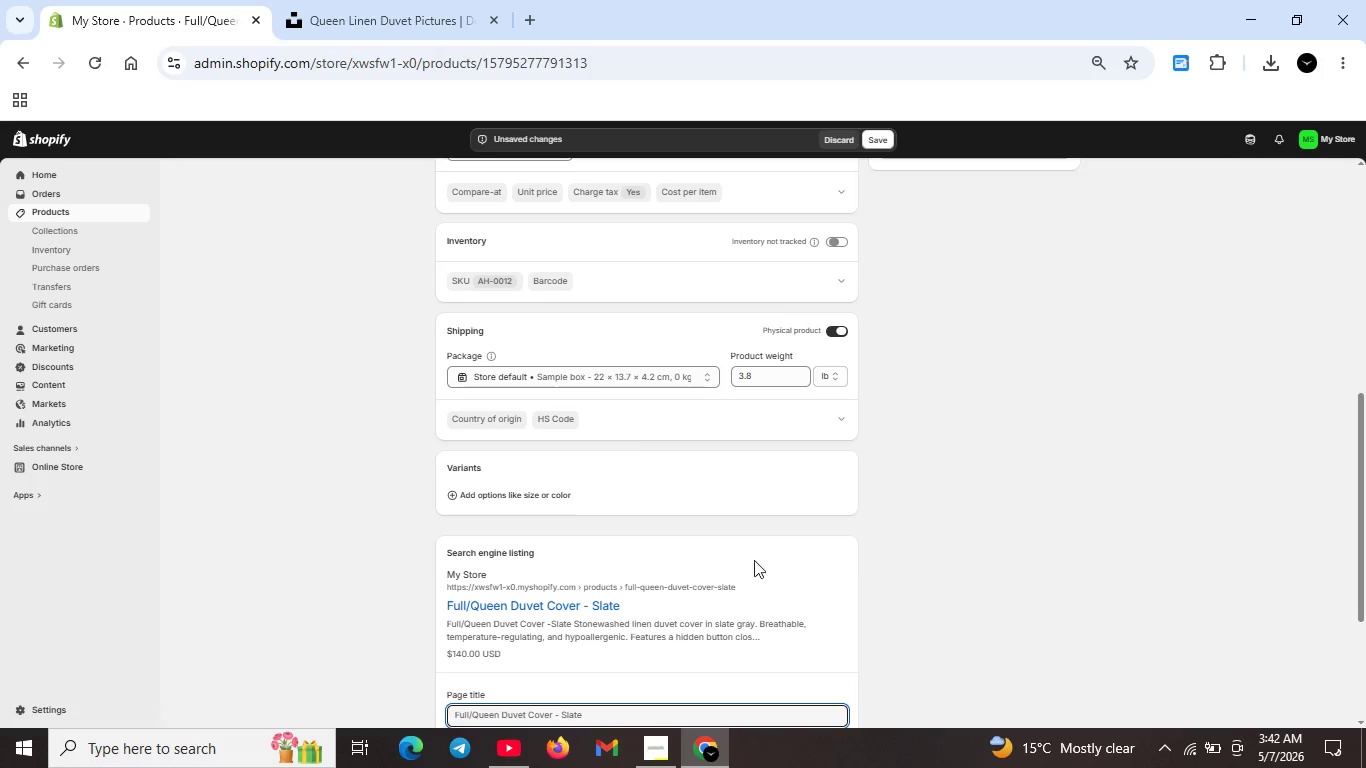 
scroll: coordinate [732, 564], scroll_direction: down, amount: 3.0
 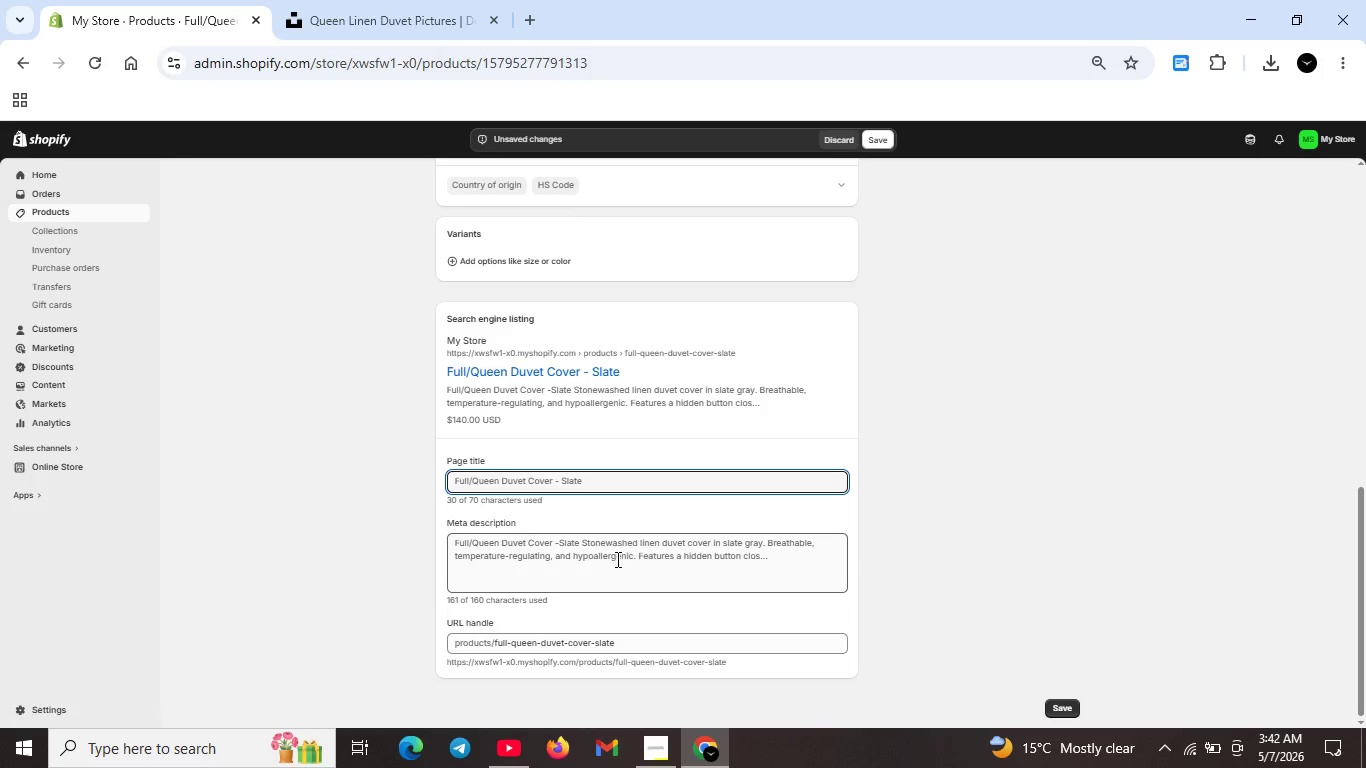 
left_click([616, 559])
 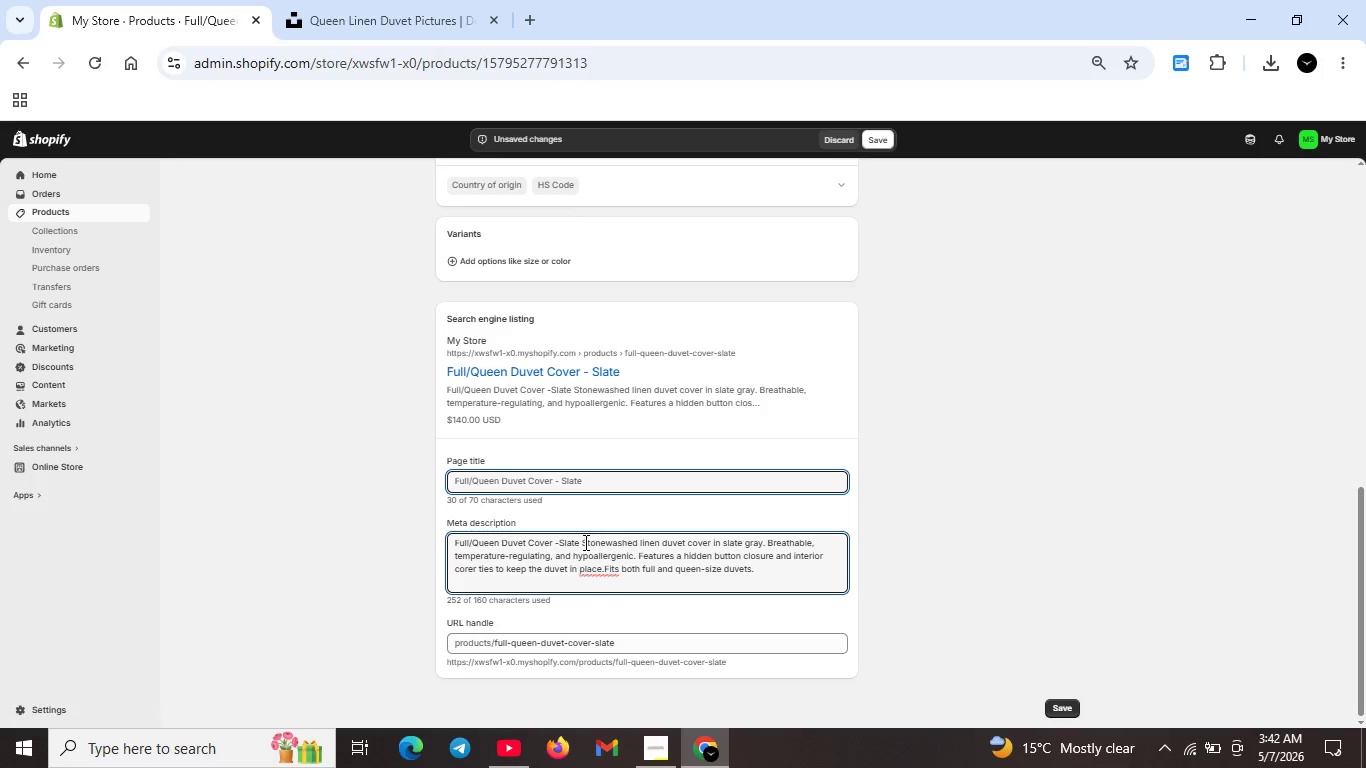 
left_click_drag(start_coordinate=[584, 542], to_coordinate=[755, 583])
 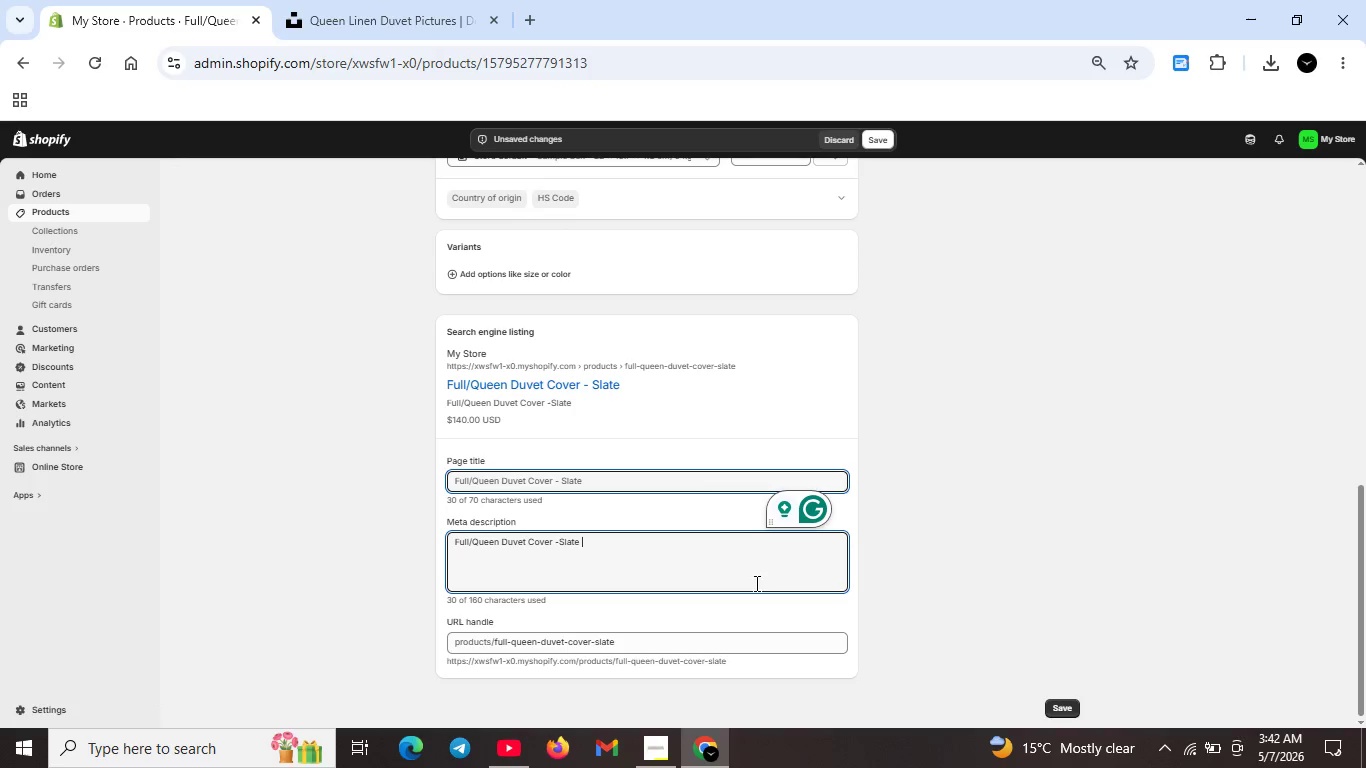 
key(Backspace)
 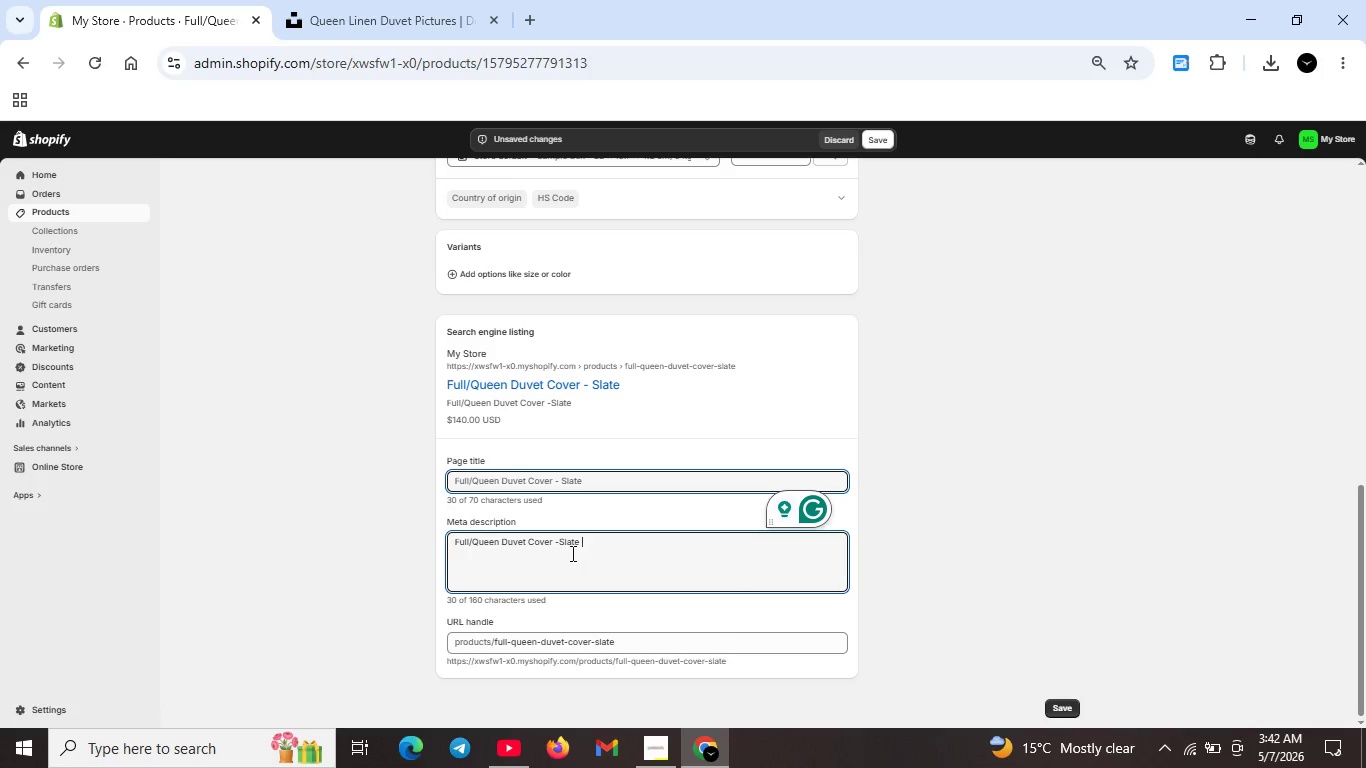 
wait(6.45)
 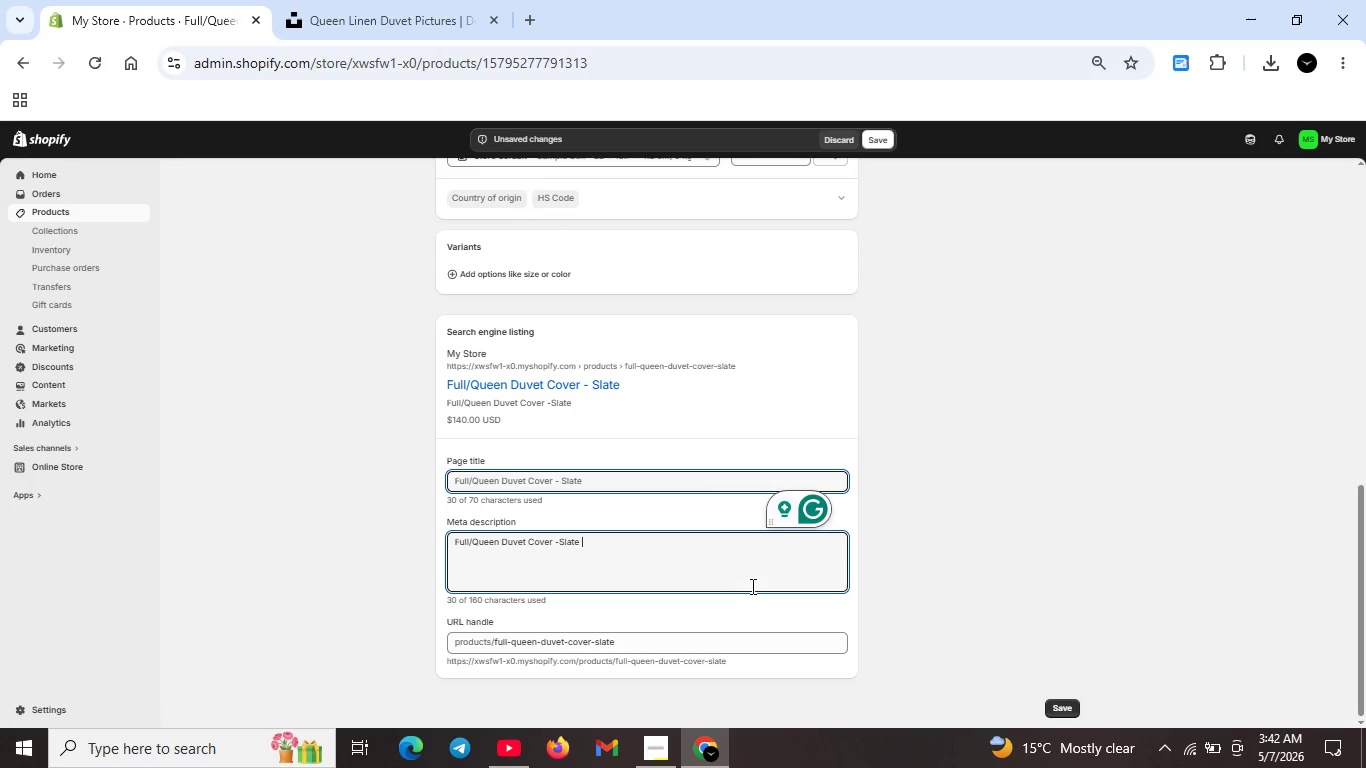 
left_click_drag(start_coordinate=[553, 541], to_coordinate=[623, 550])
 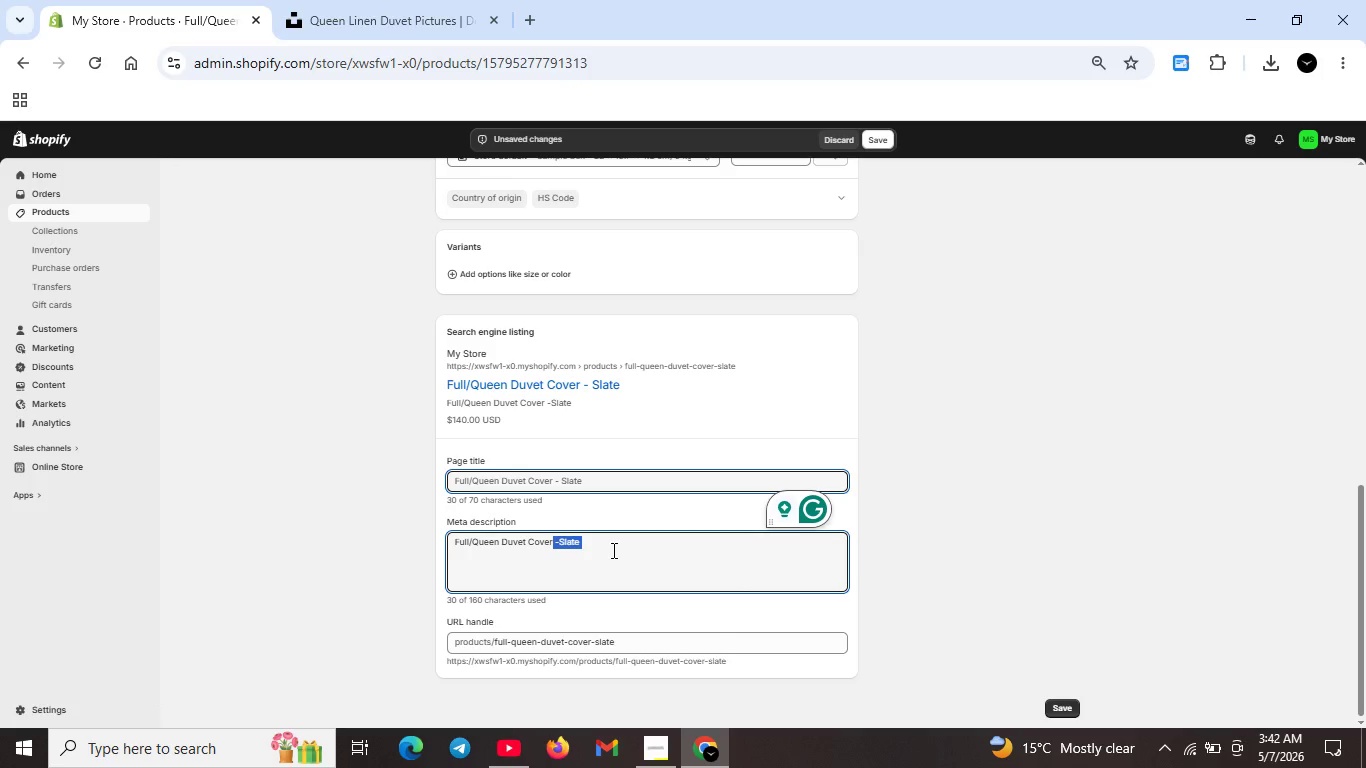 
key(Backspace)
 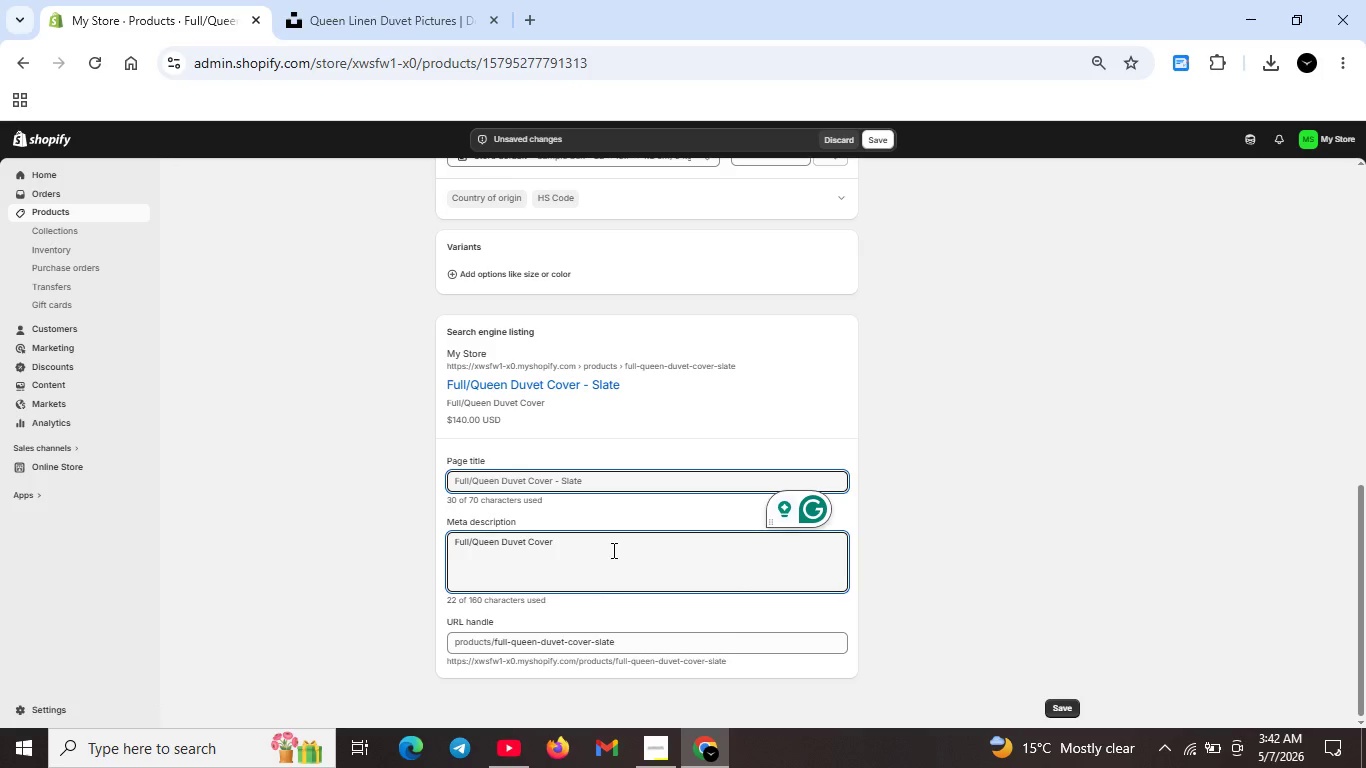 
key(ArrowLeft)
 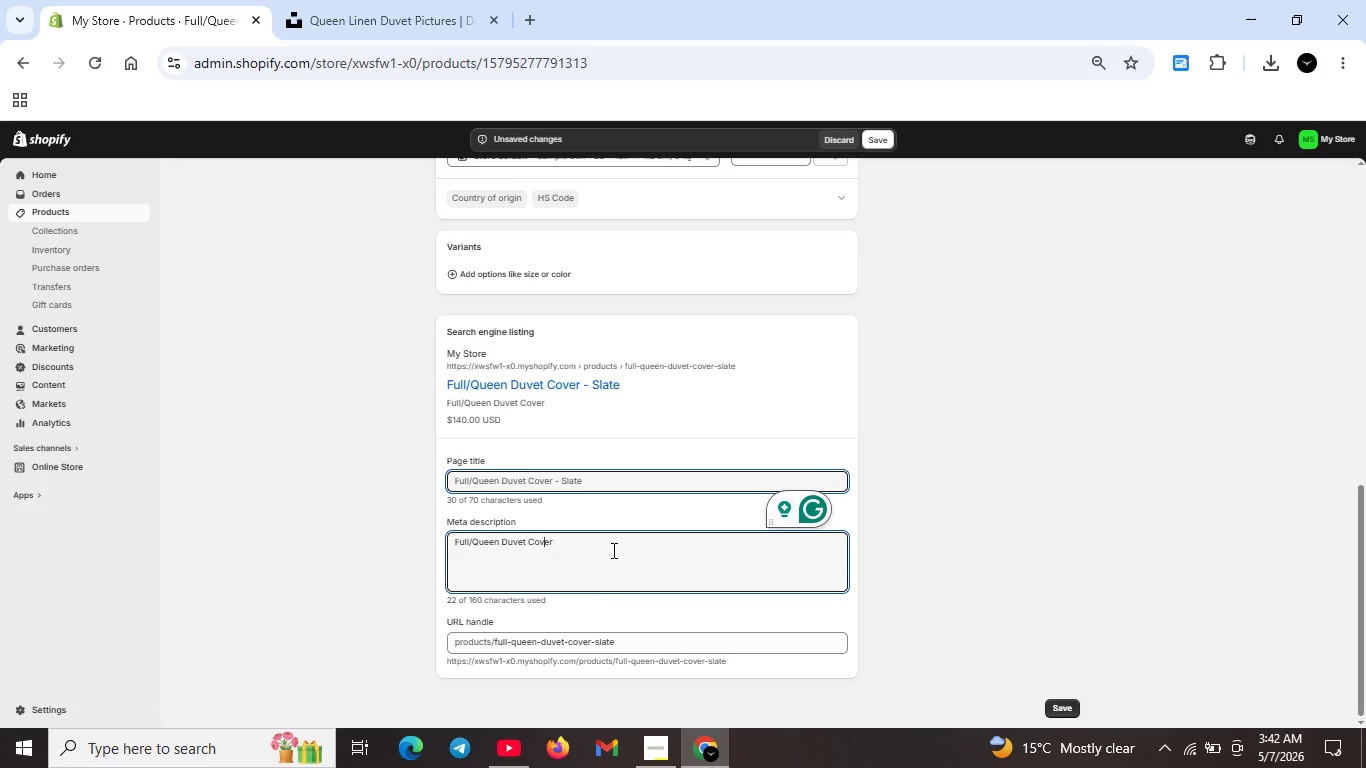 
key(ArrowLeft)
 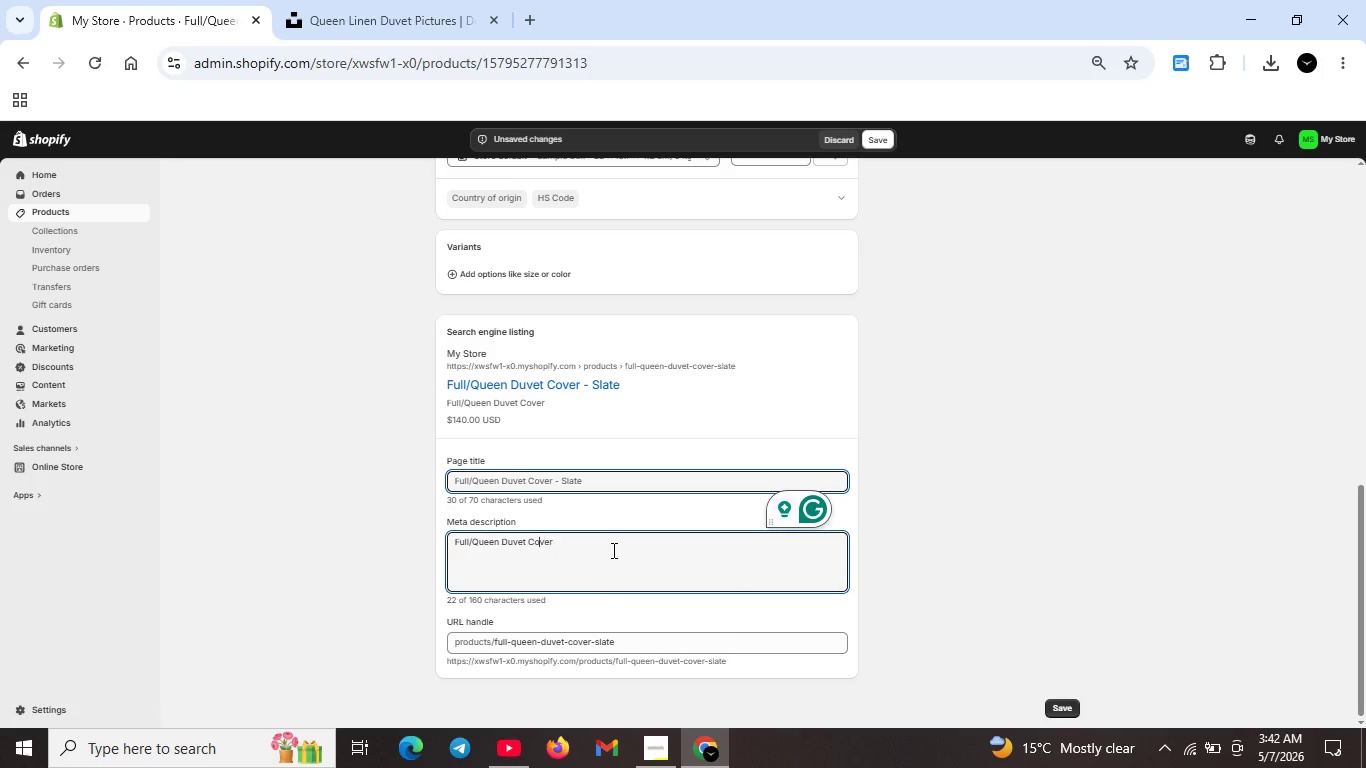 
key(ArrowLeft)
 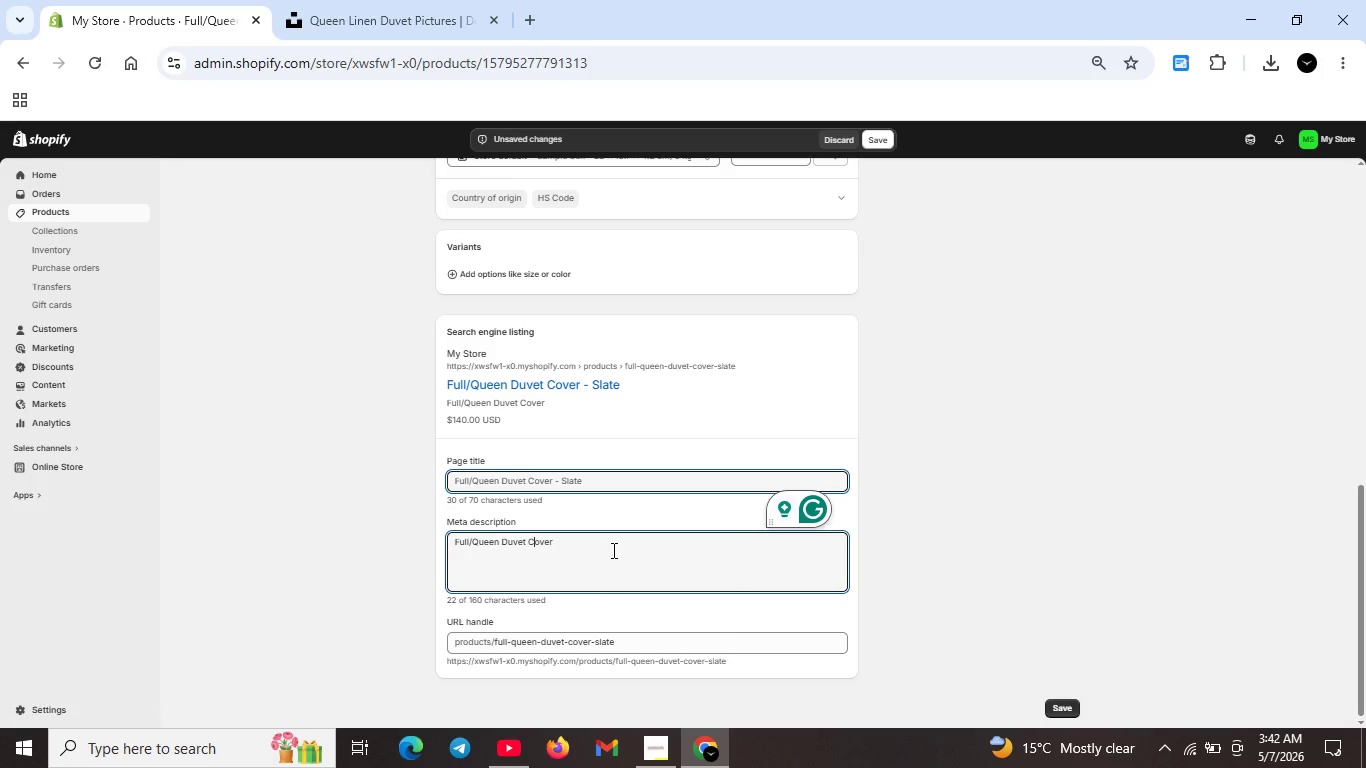 
key(ArrowLeft)
 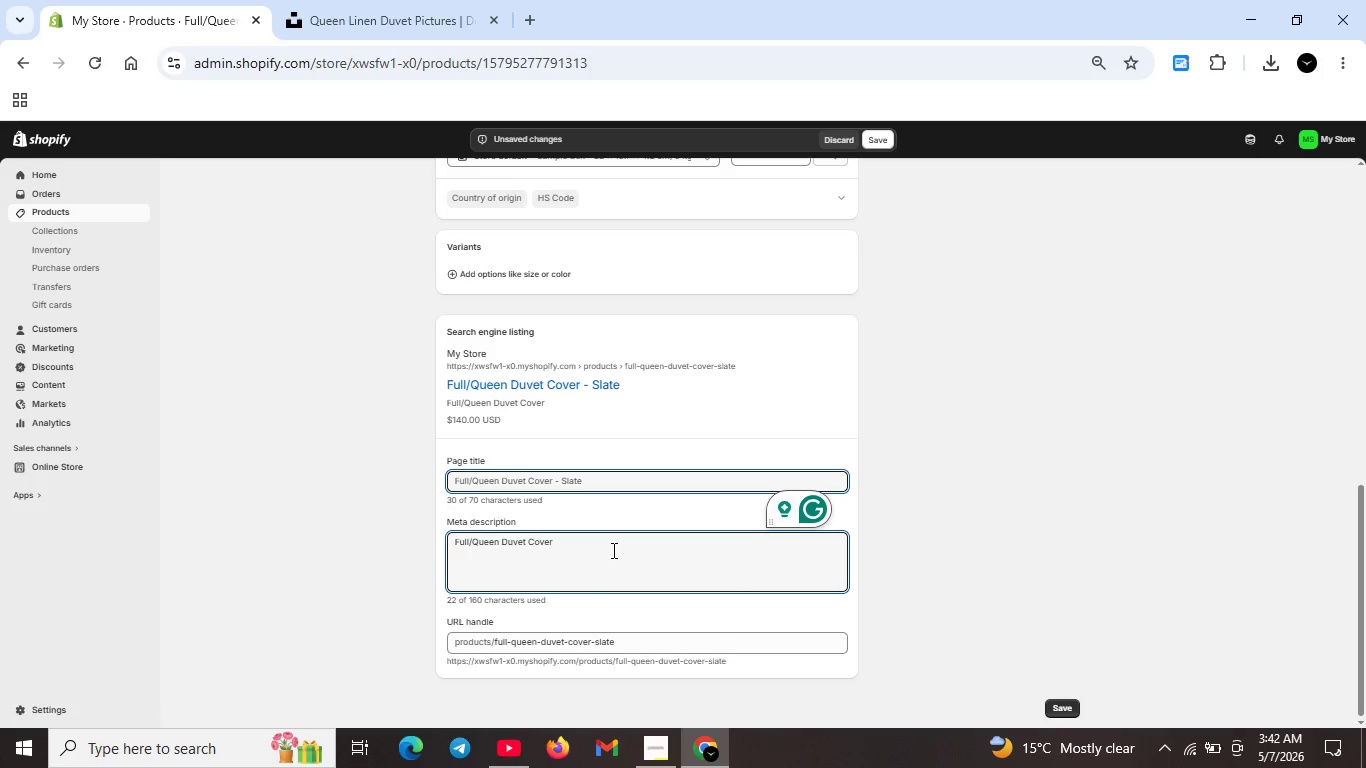 
key(Backspace)
 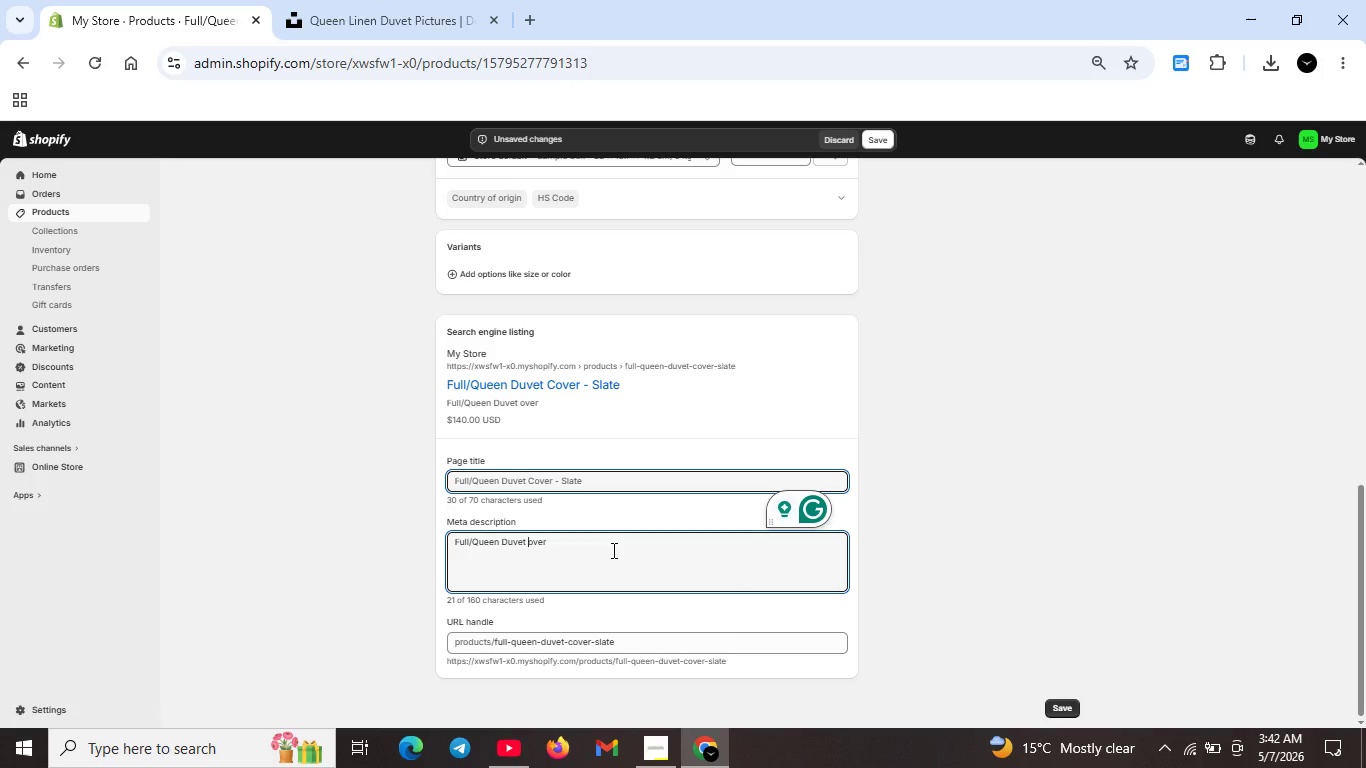 
key(C)
 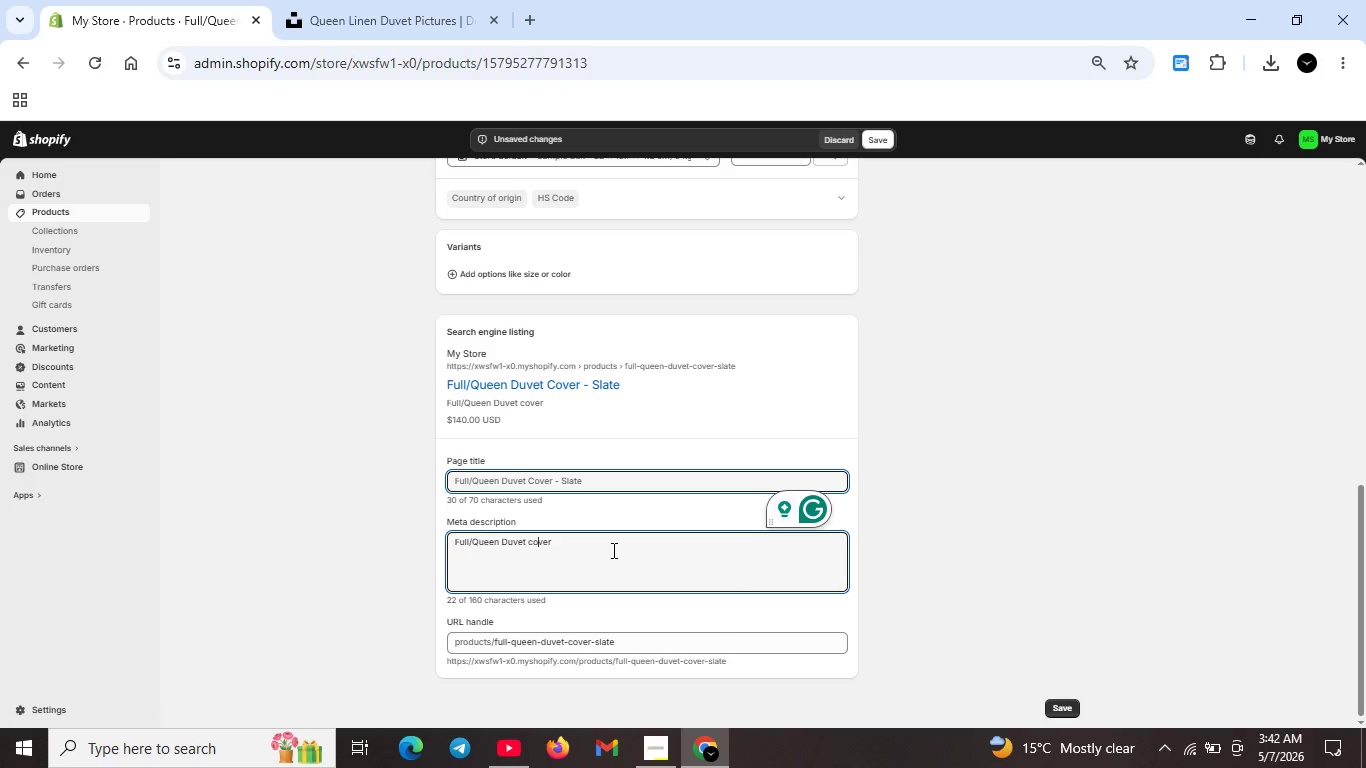 
key(ArrowRight)
 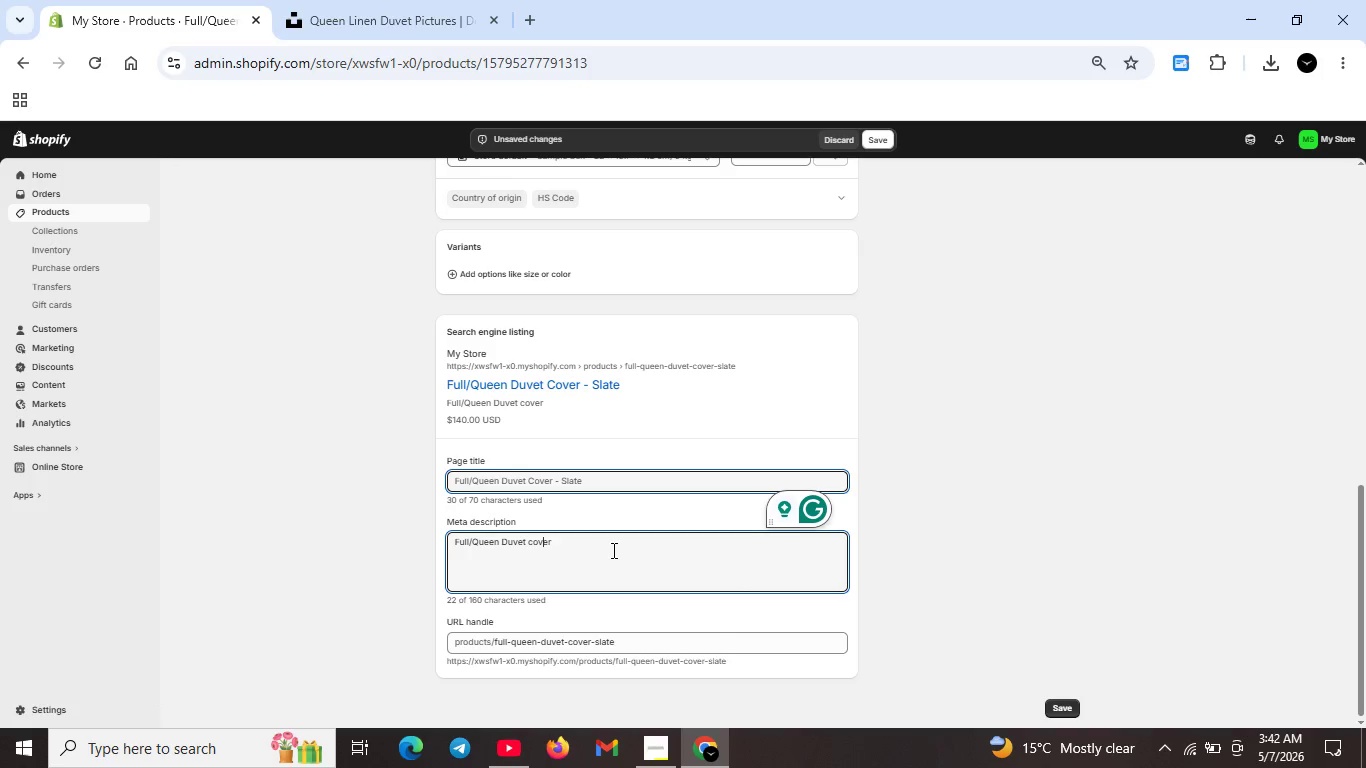 
key(ArrowRight)
 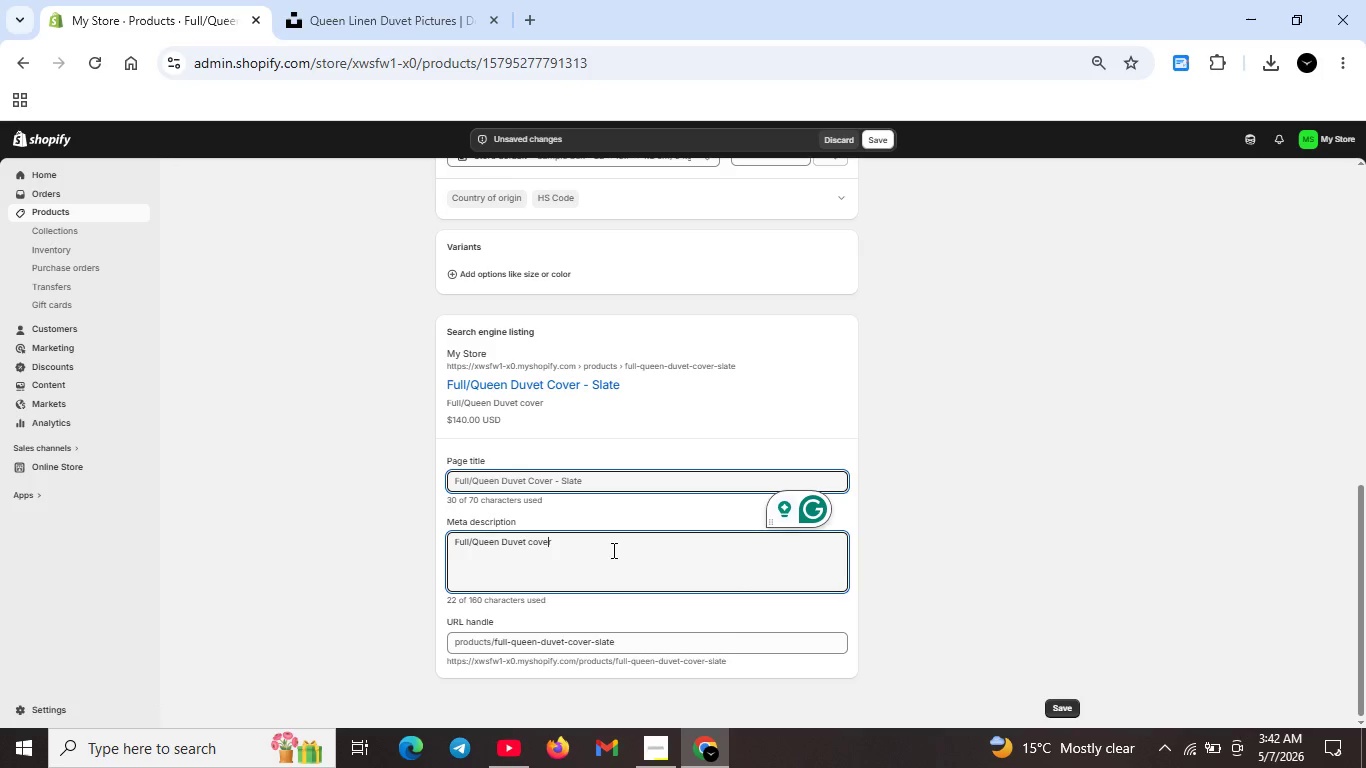 
key(ArrowRight)
 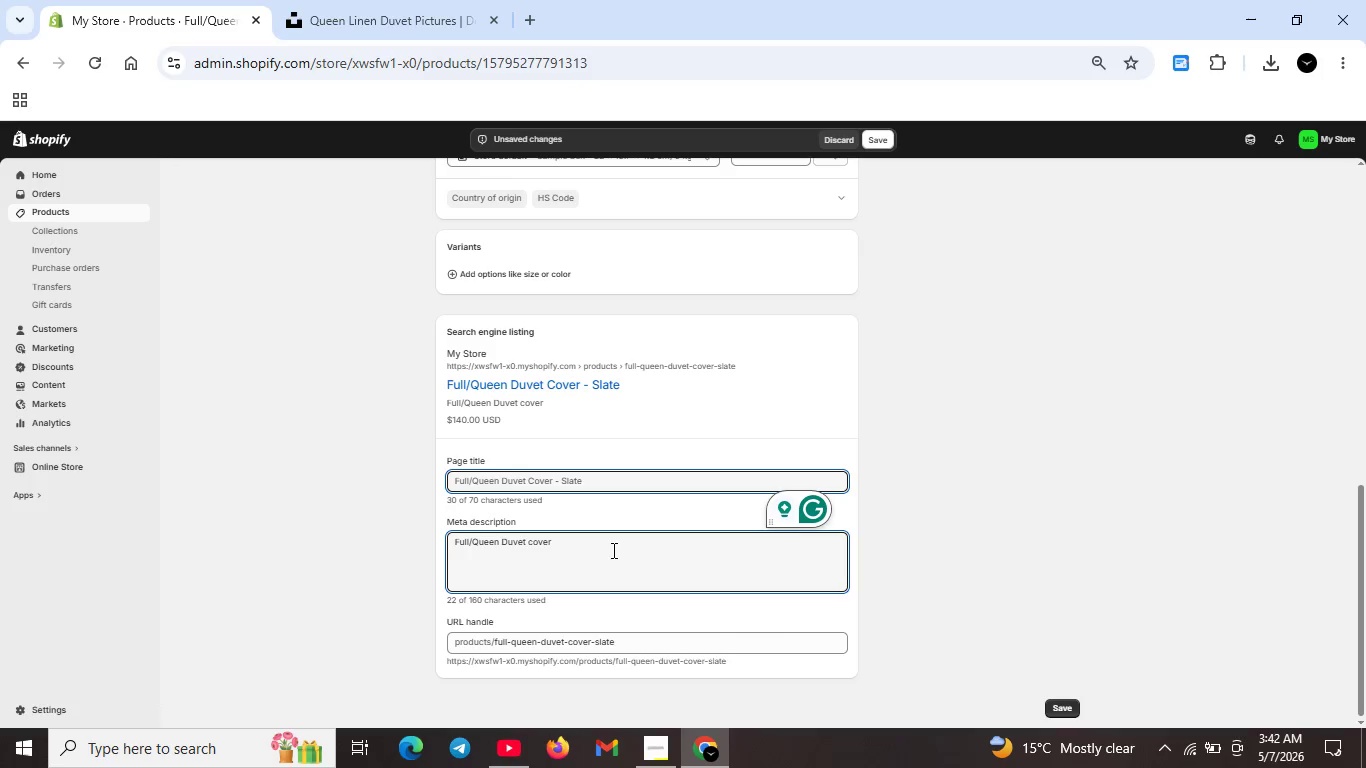 
key(ArrowRight)
 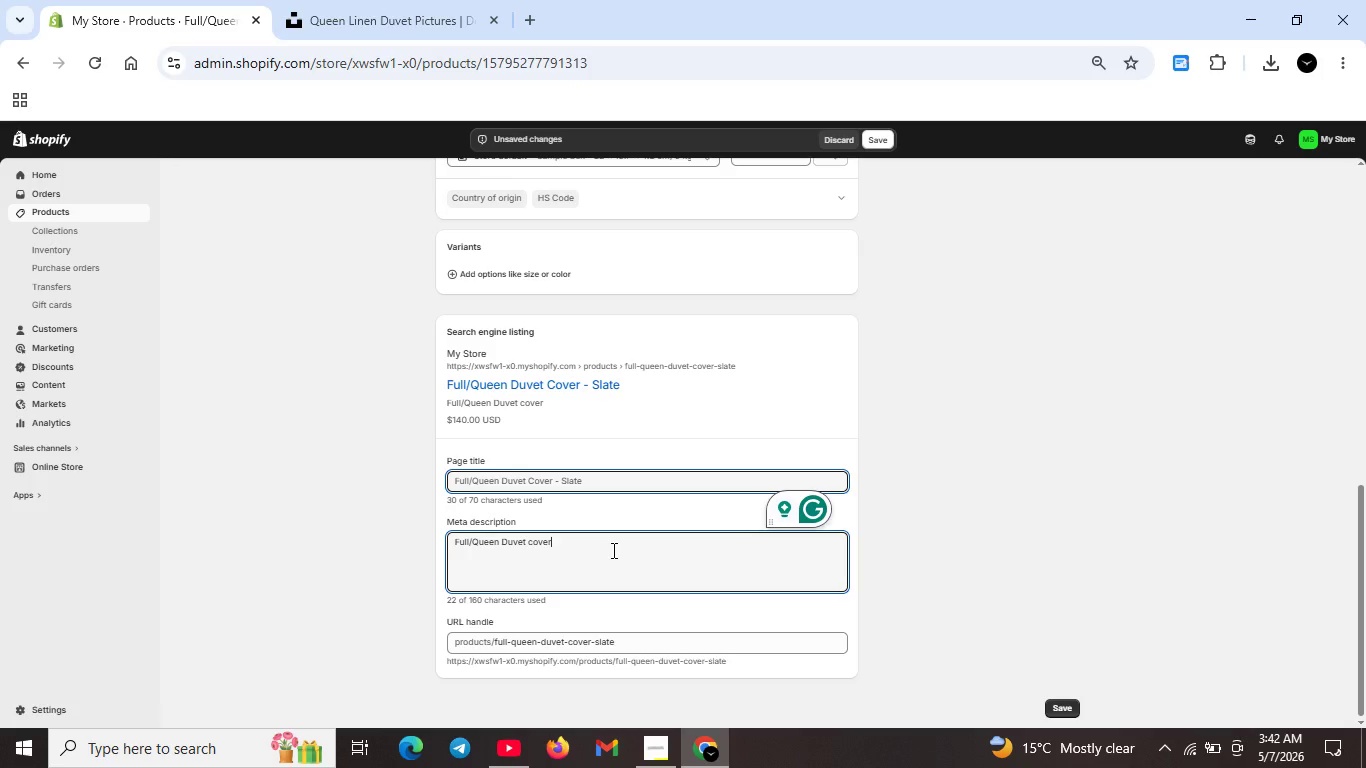 
type( in slte gray.100%stonee)
key(Backspace)
type(washed linen )
key(Backspace)
type(,)
key(Backspace)
type(. Breathable, temprature-regulating and hypoalleg)
key(Backspace)
type(re)
key(Backspace)
type(genic)
 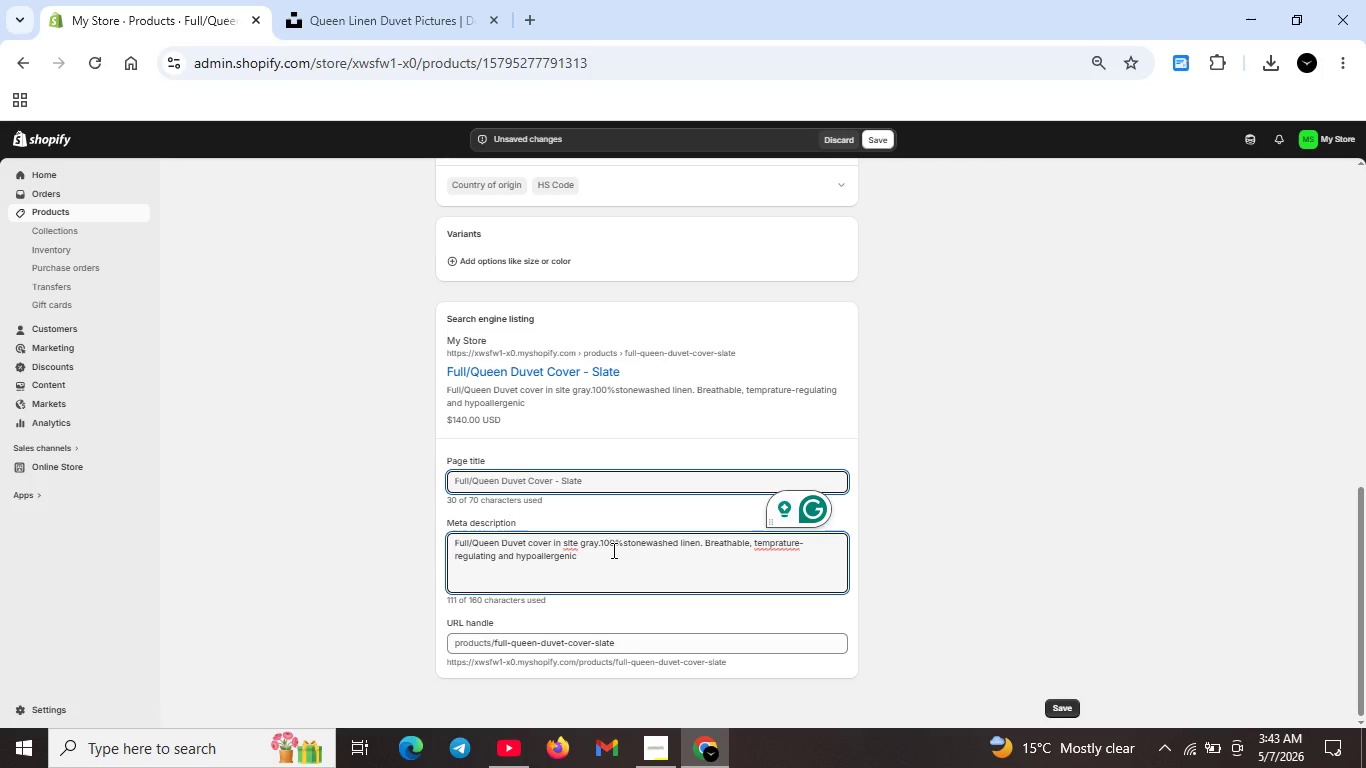 
left_click([567, 537])
 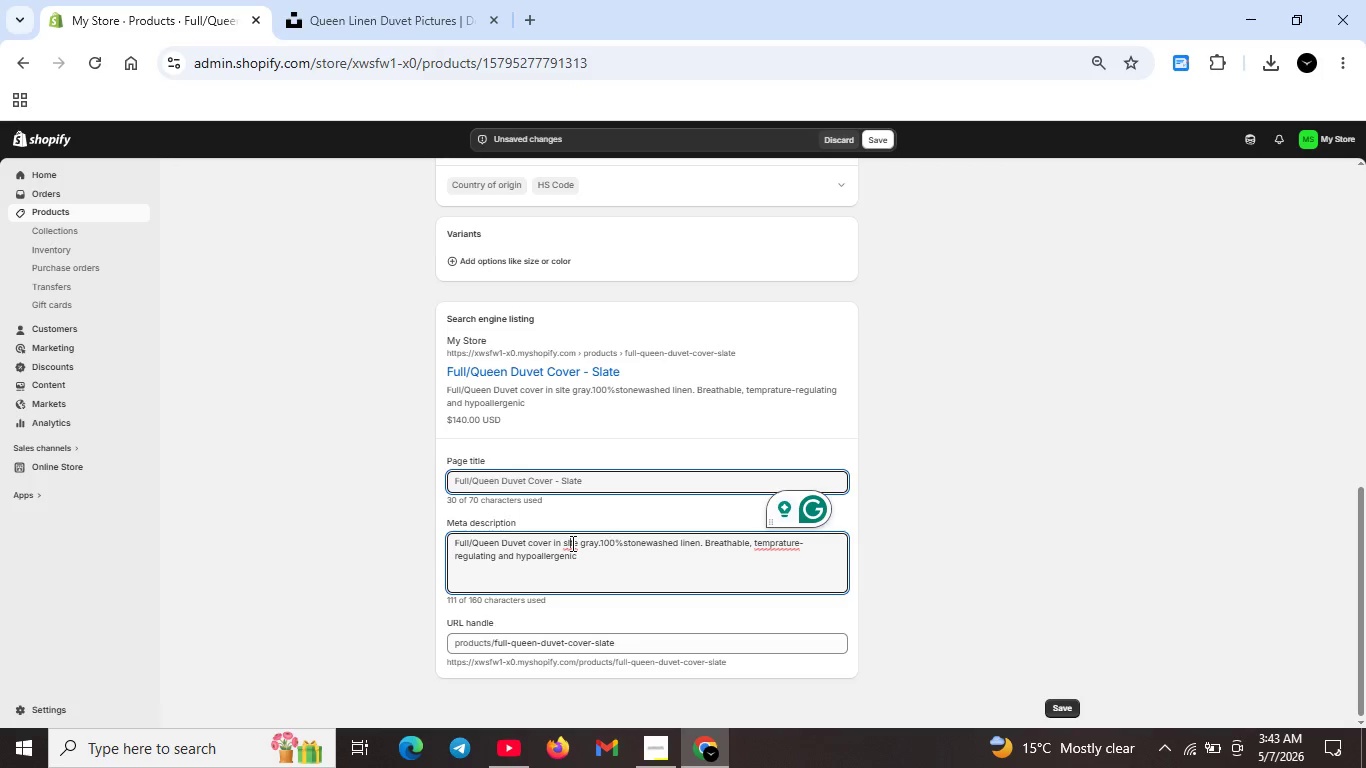 
left_click([571, 543])
 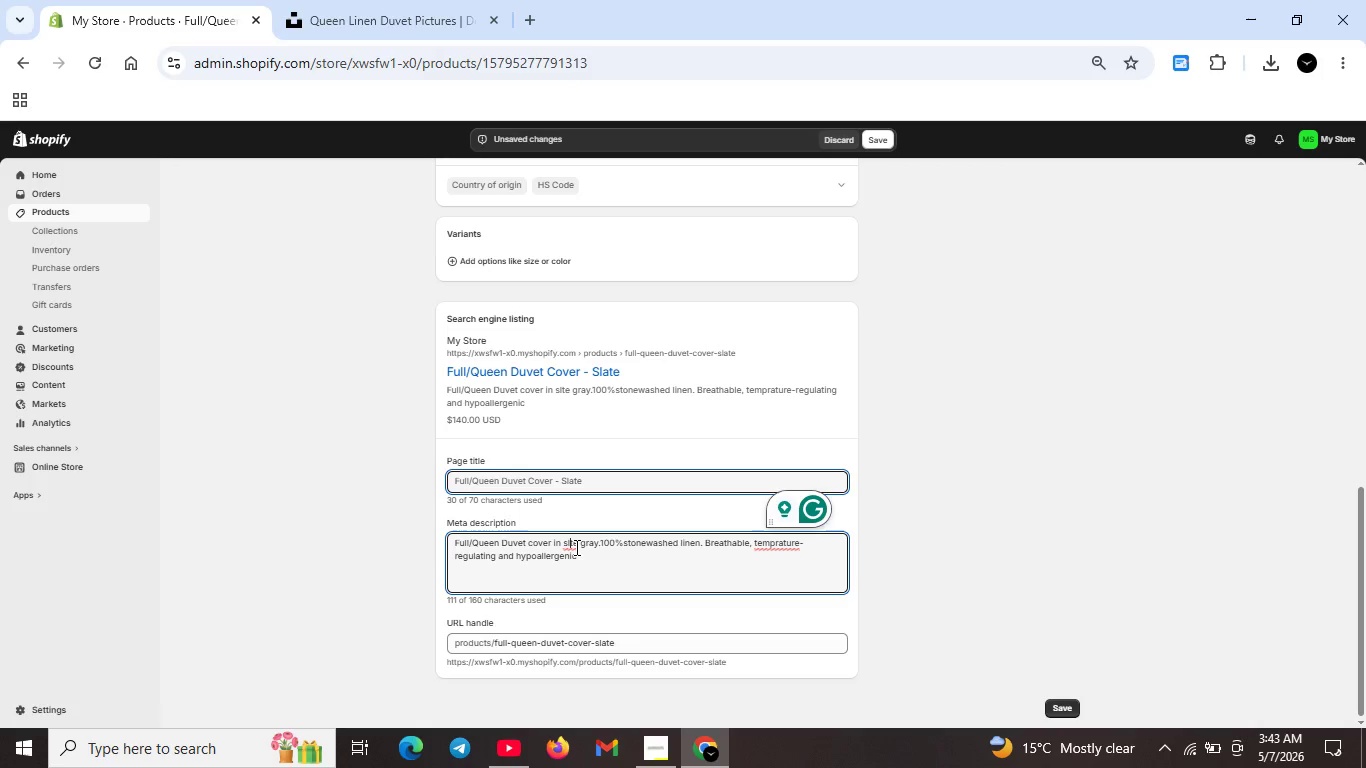 
key(Backspace)
type(la)
 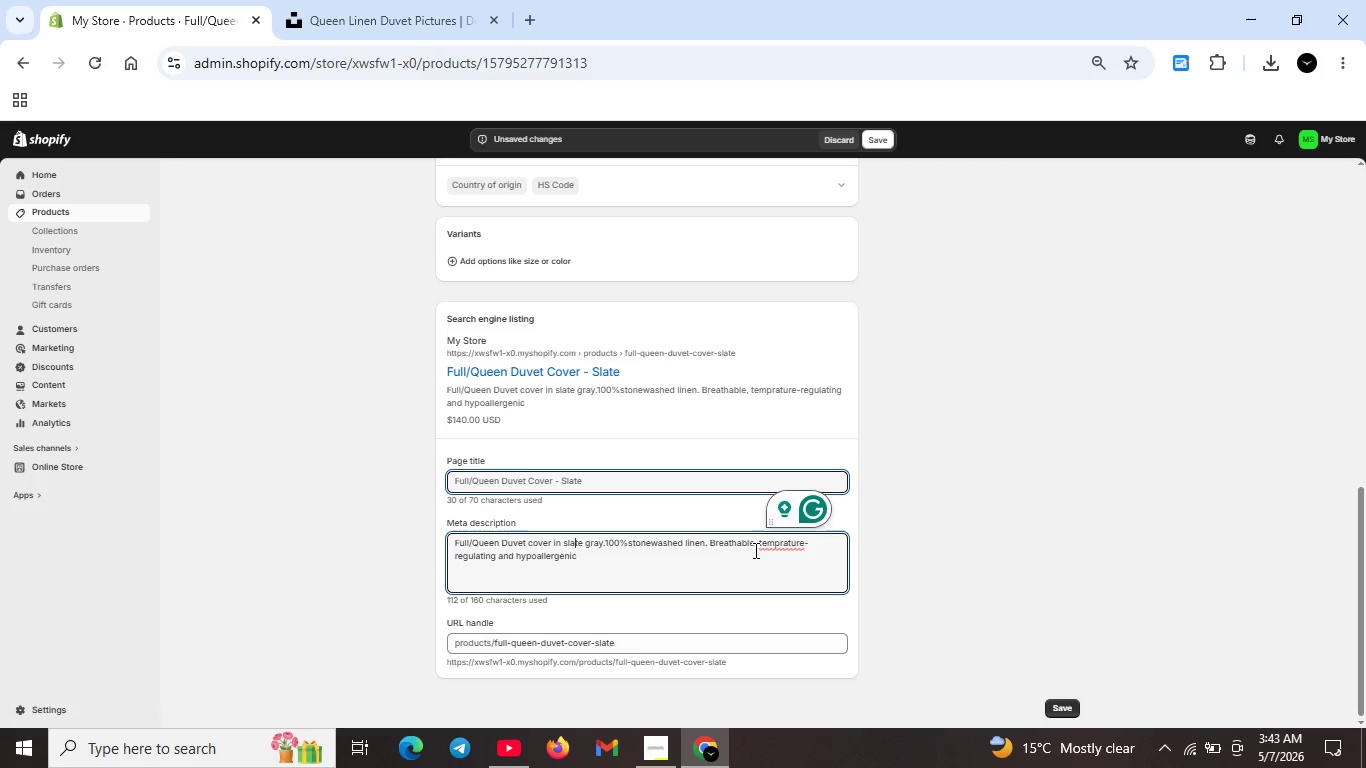 
left_click([786, 544])
 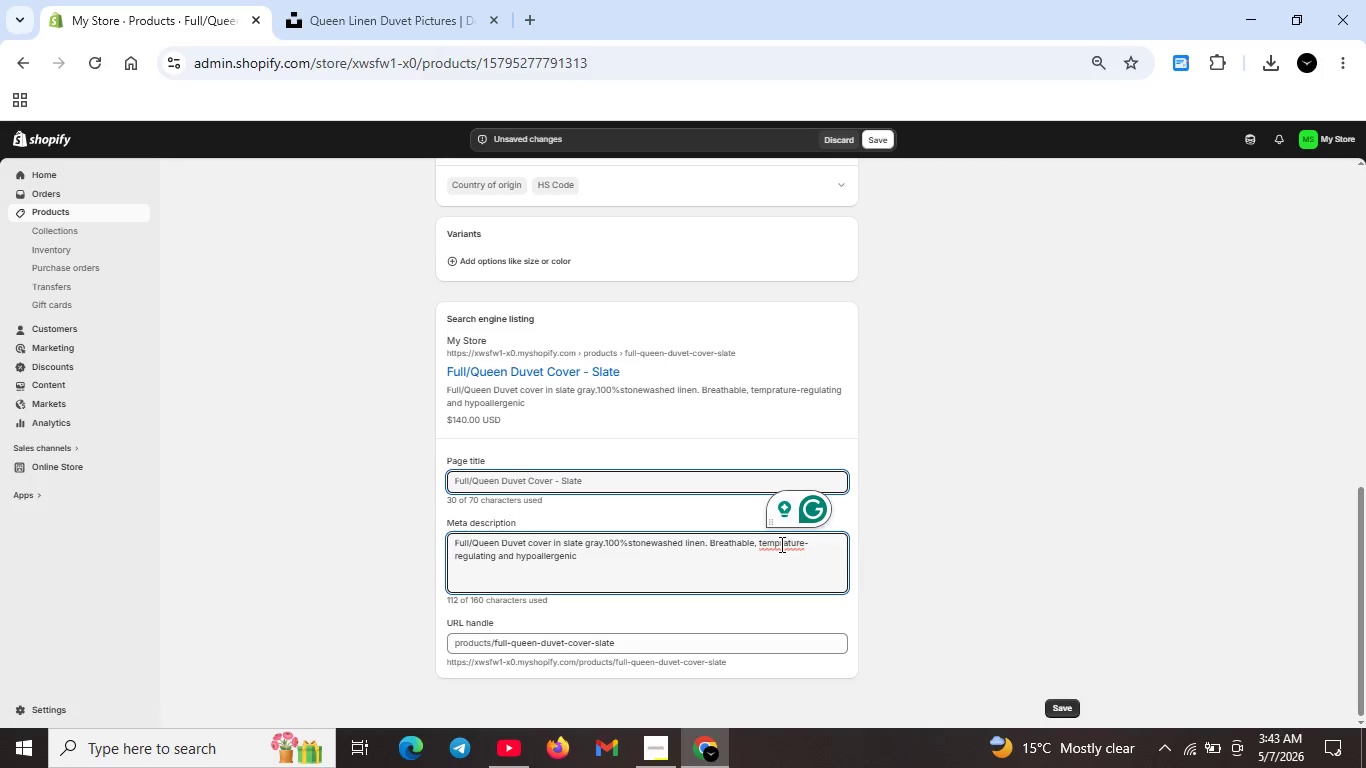 
left_click([780, 543])
 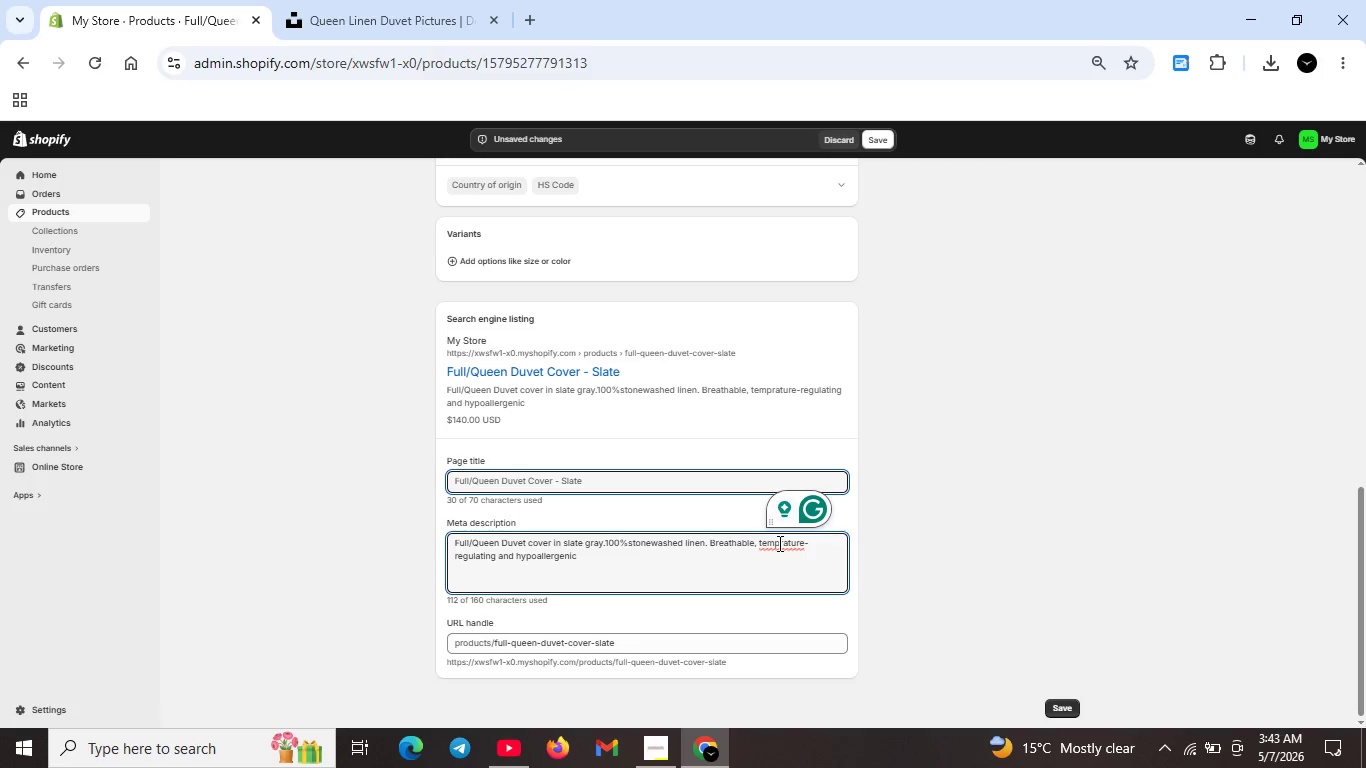 
key(E)
 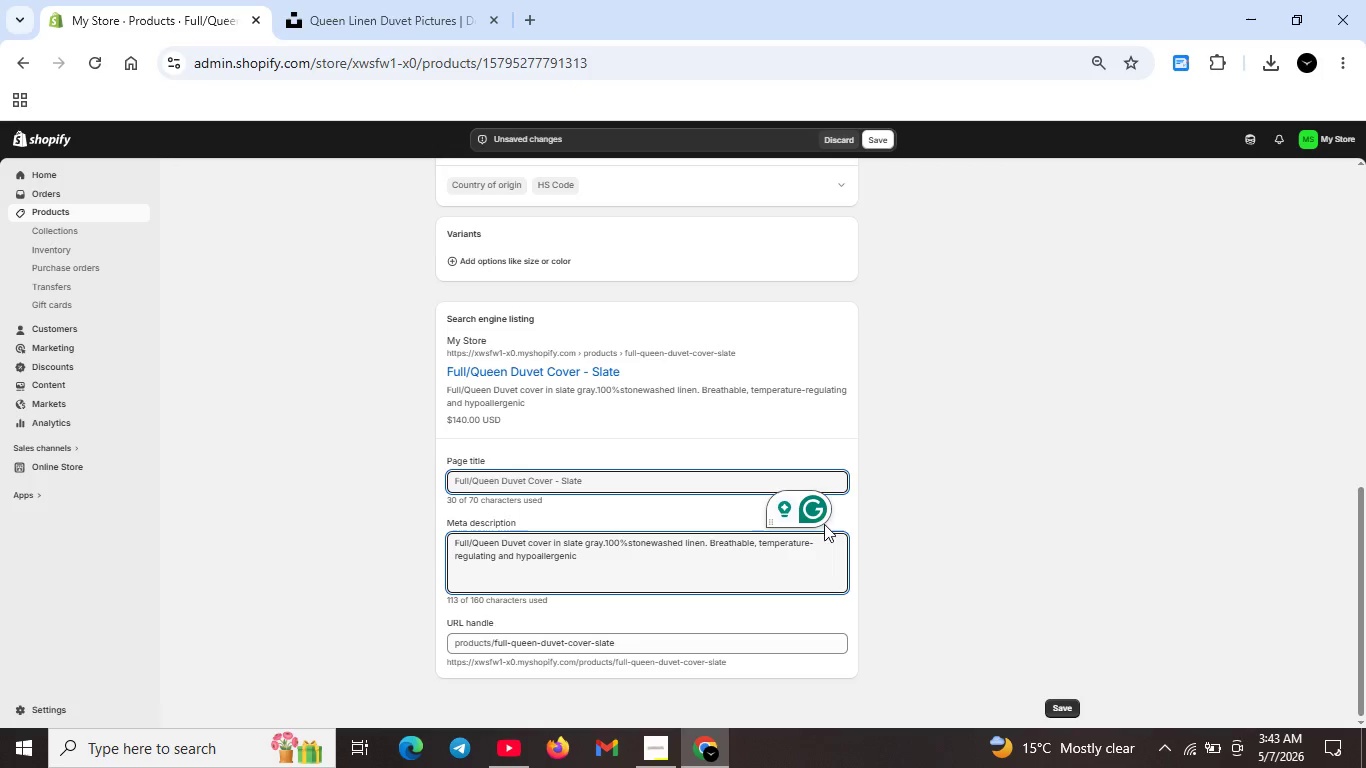 
left_click([820, 517])
 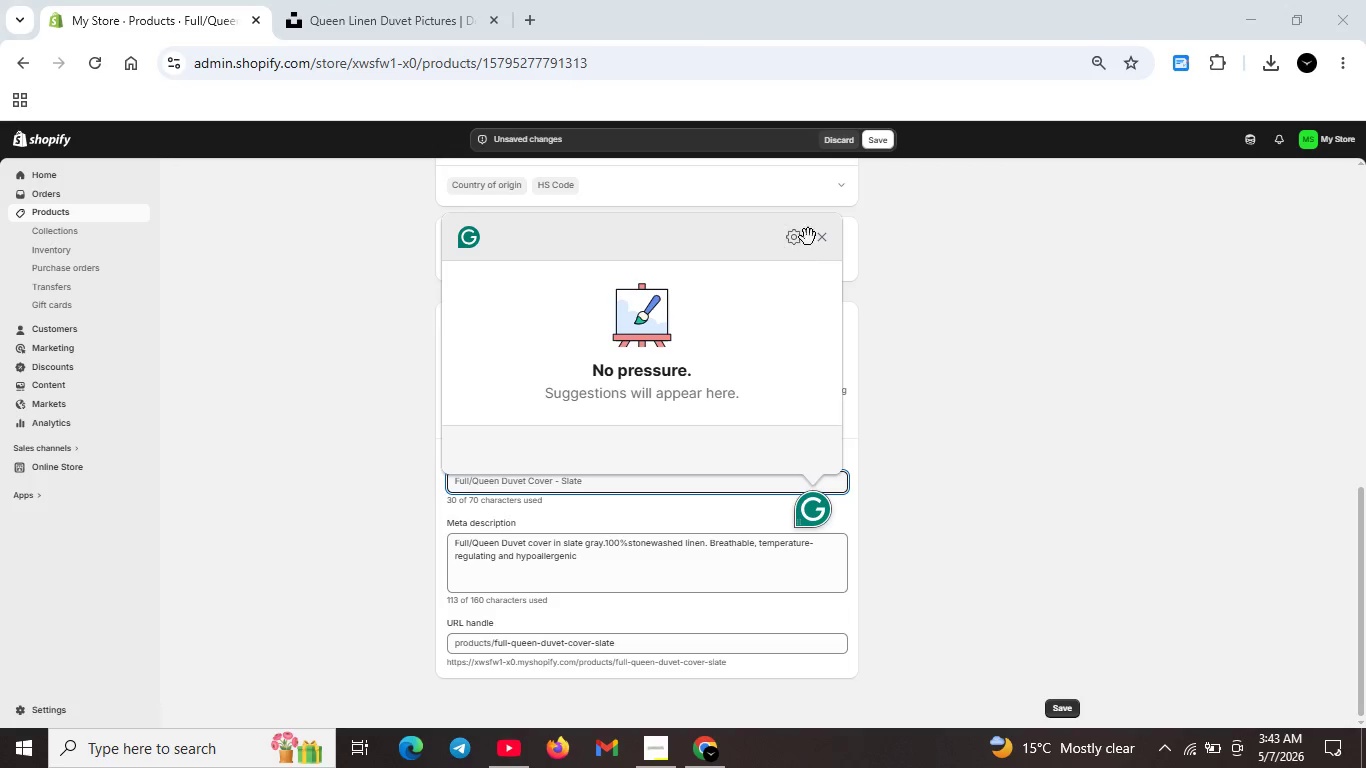 
left_click([827, 236])
 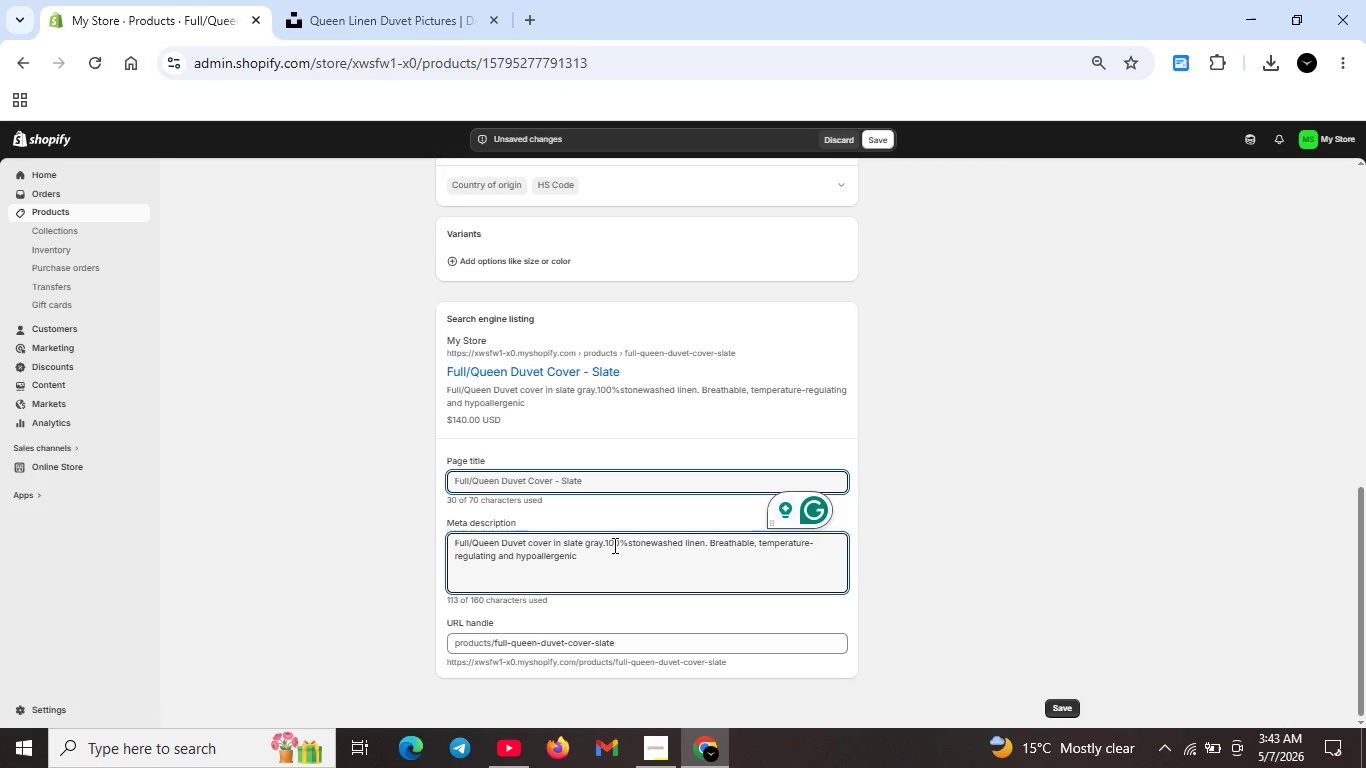 
left_click([606, 545])
 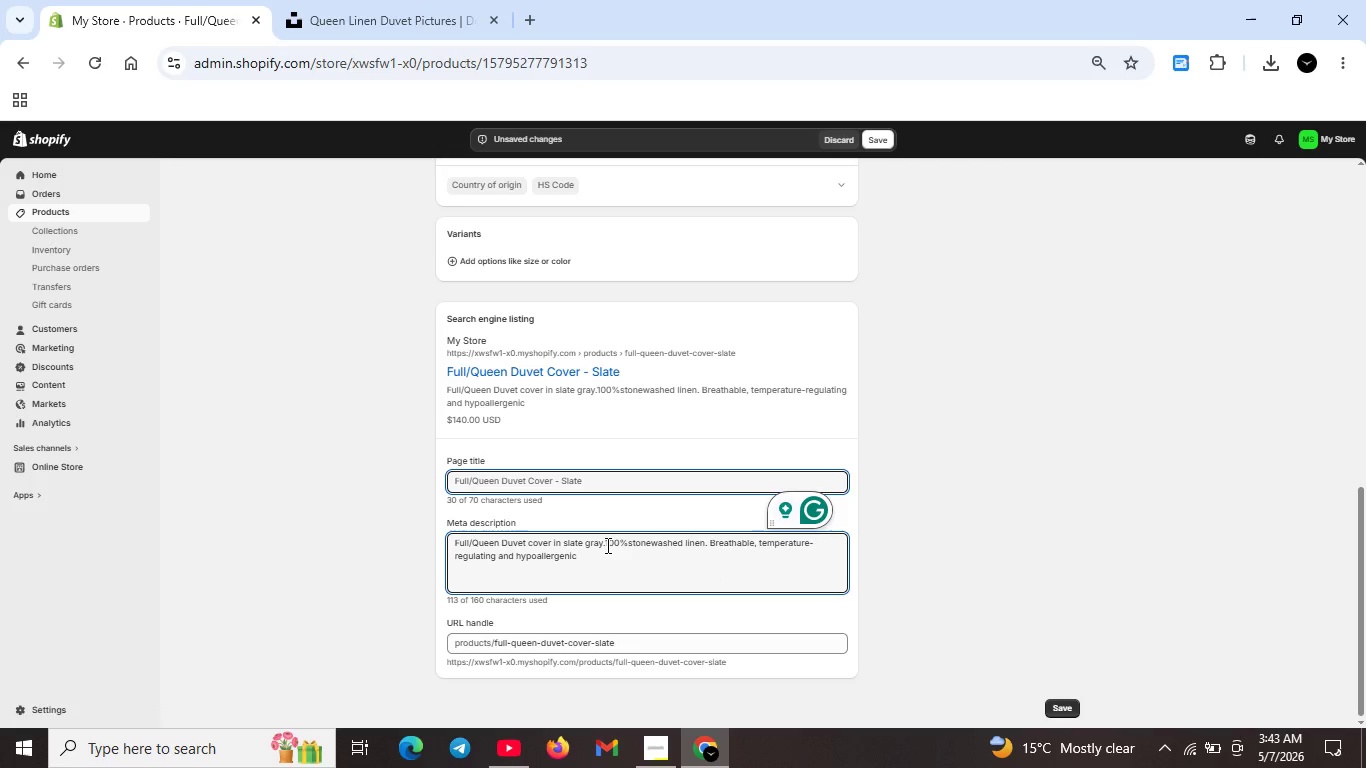 
key(Space)
 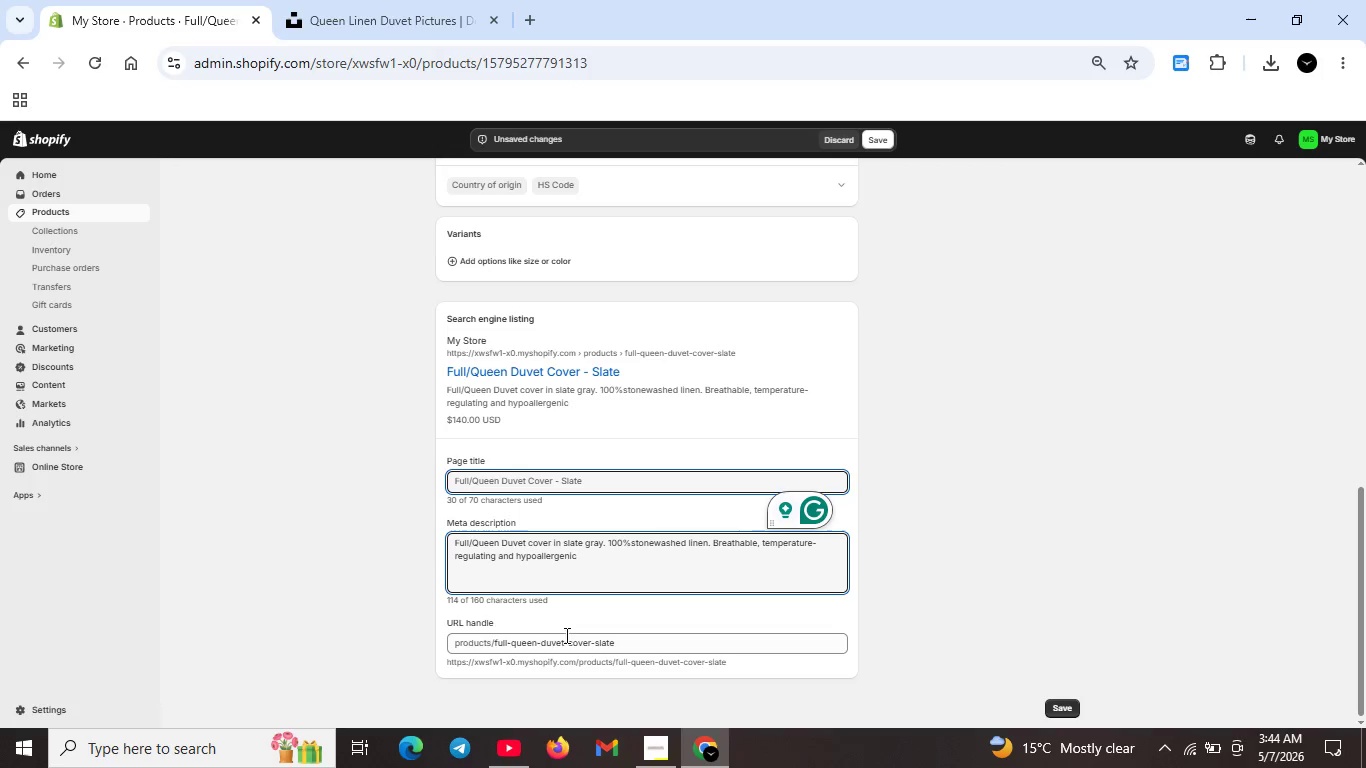 
wait(6.66)
 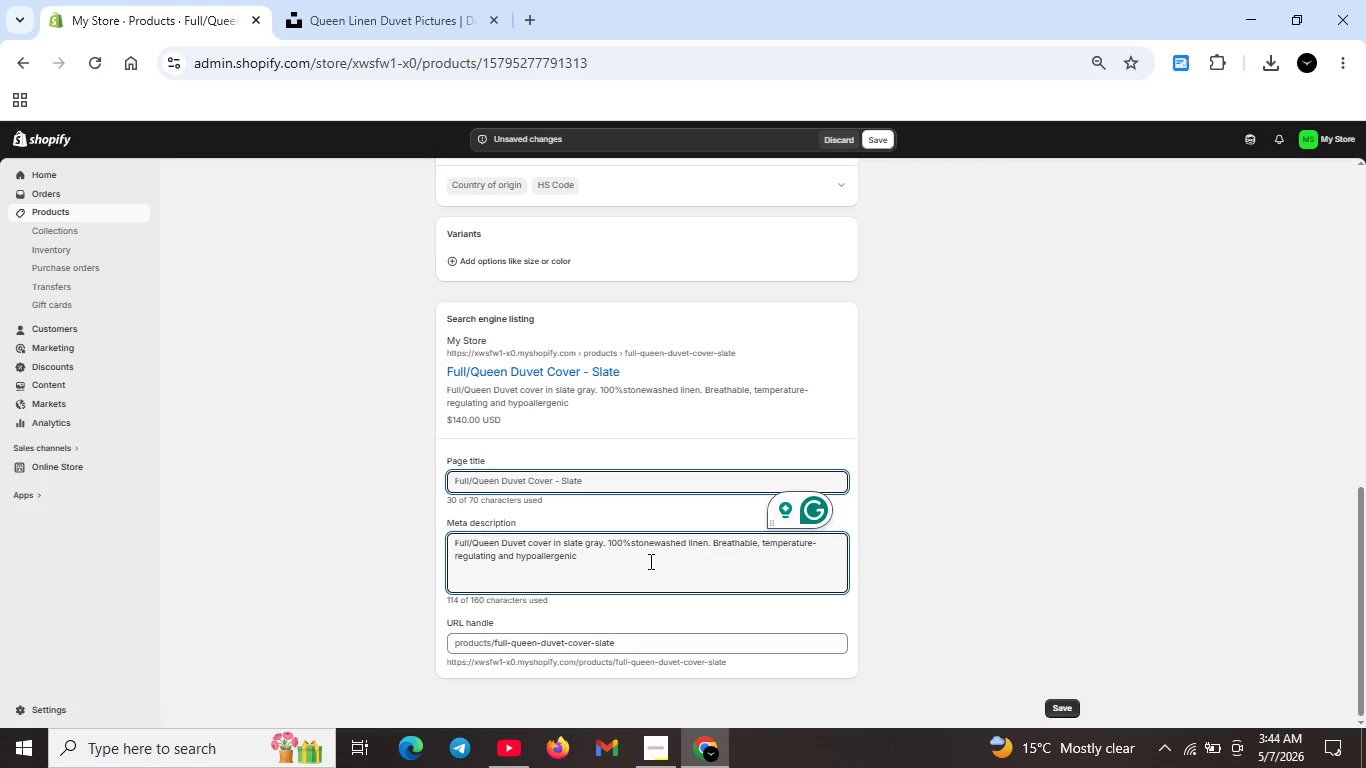 
left_click([600, 561])
 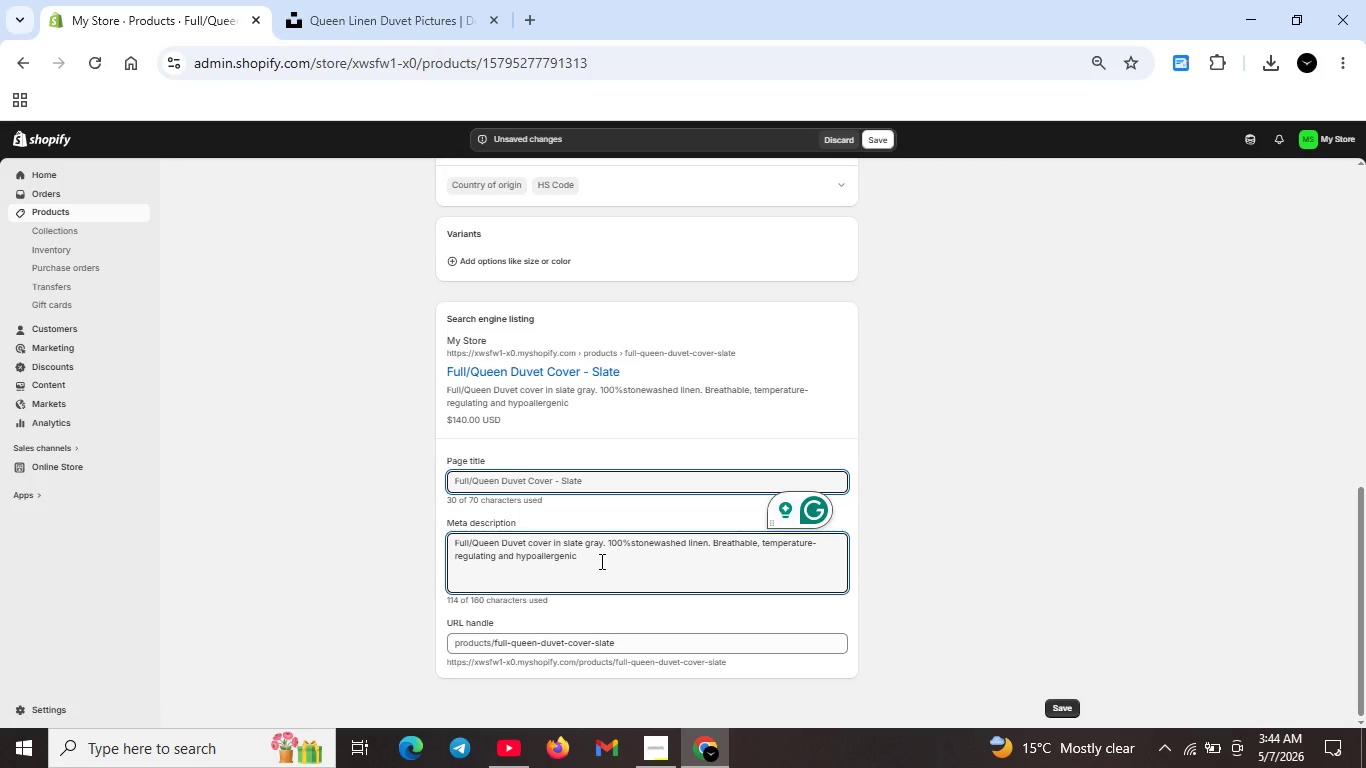 
key(Period)
 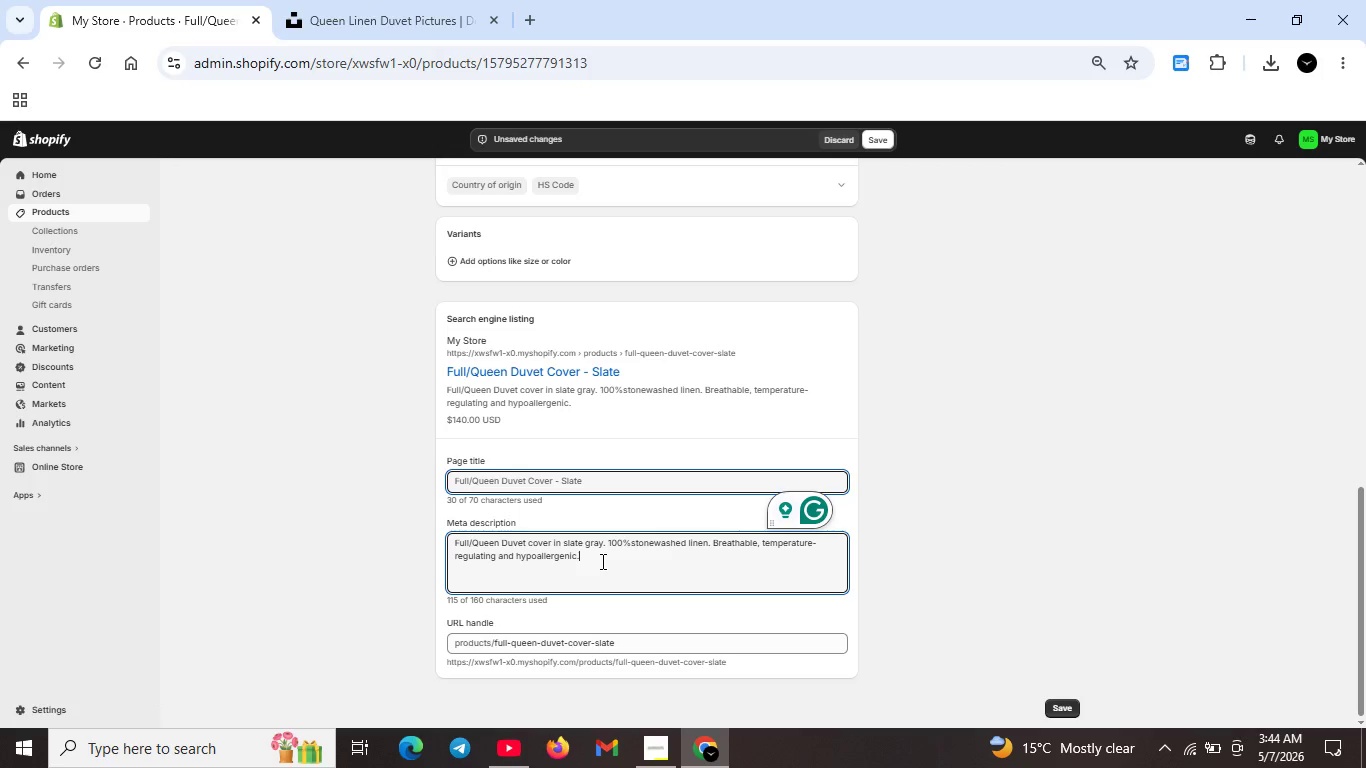 
scroll: coordinate [601, 561], scroll_direction: up, amount: 4.0
 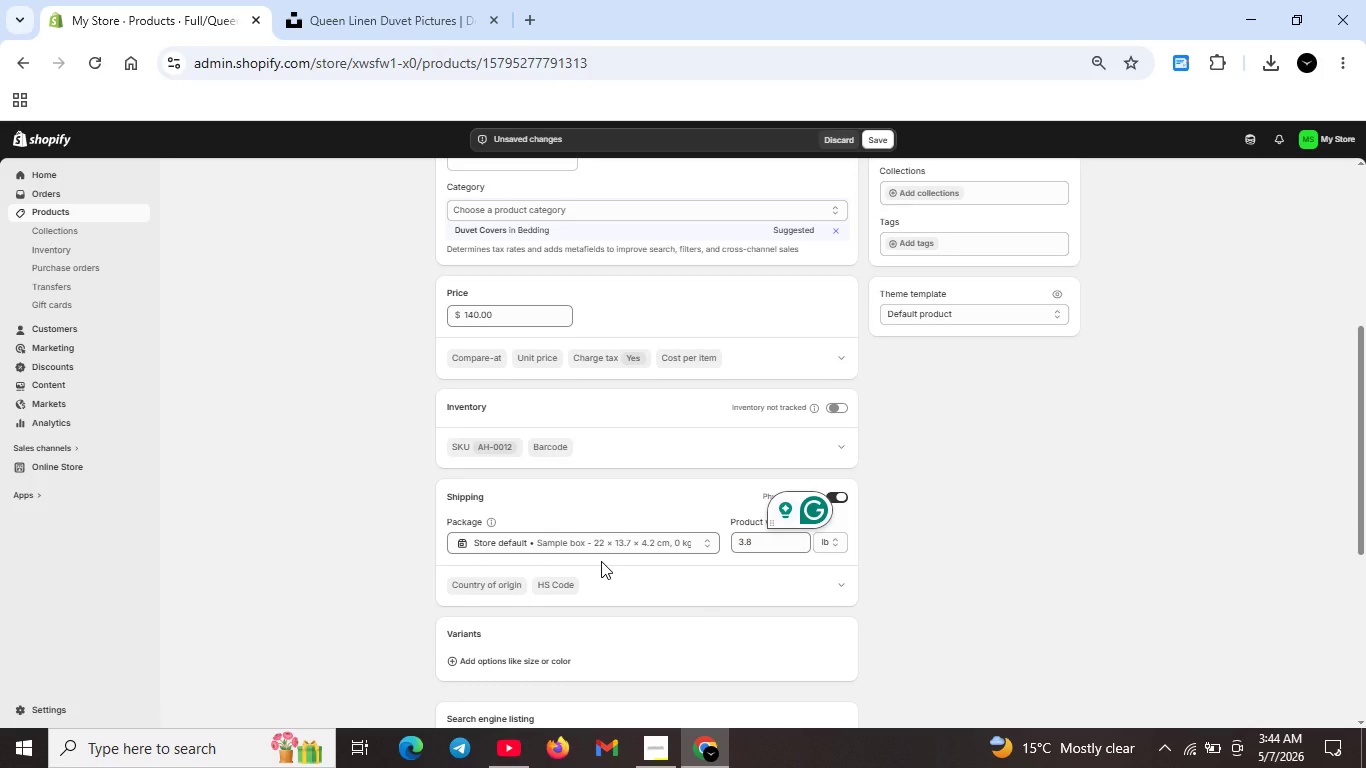 
scroll: coordinate [601, 561], scroll_direction: down, amount: 2.0
 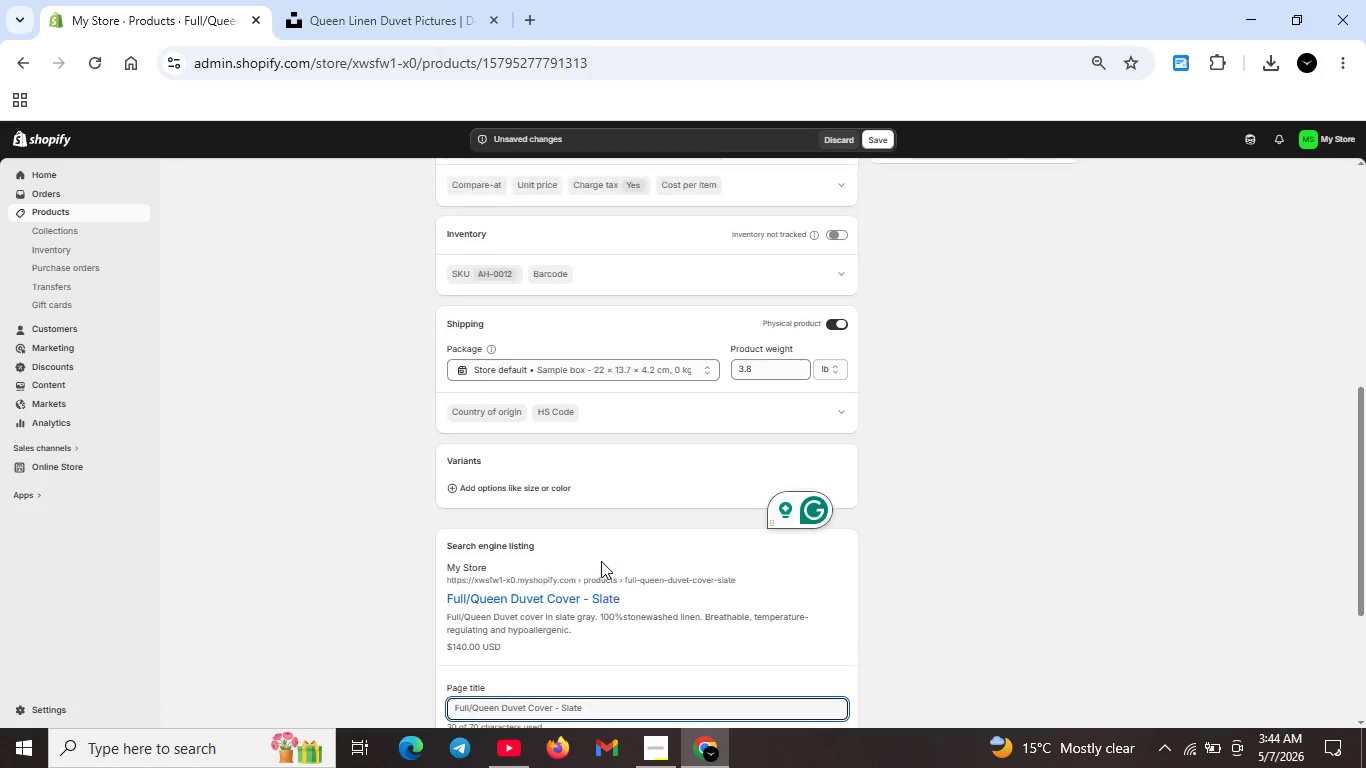 
scroll: coordinate [601, 561], scroll_direction: up, amount: 3.0
 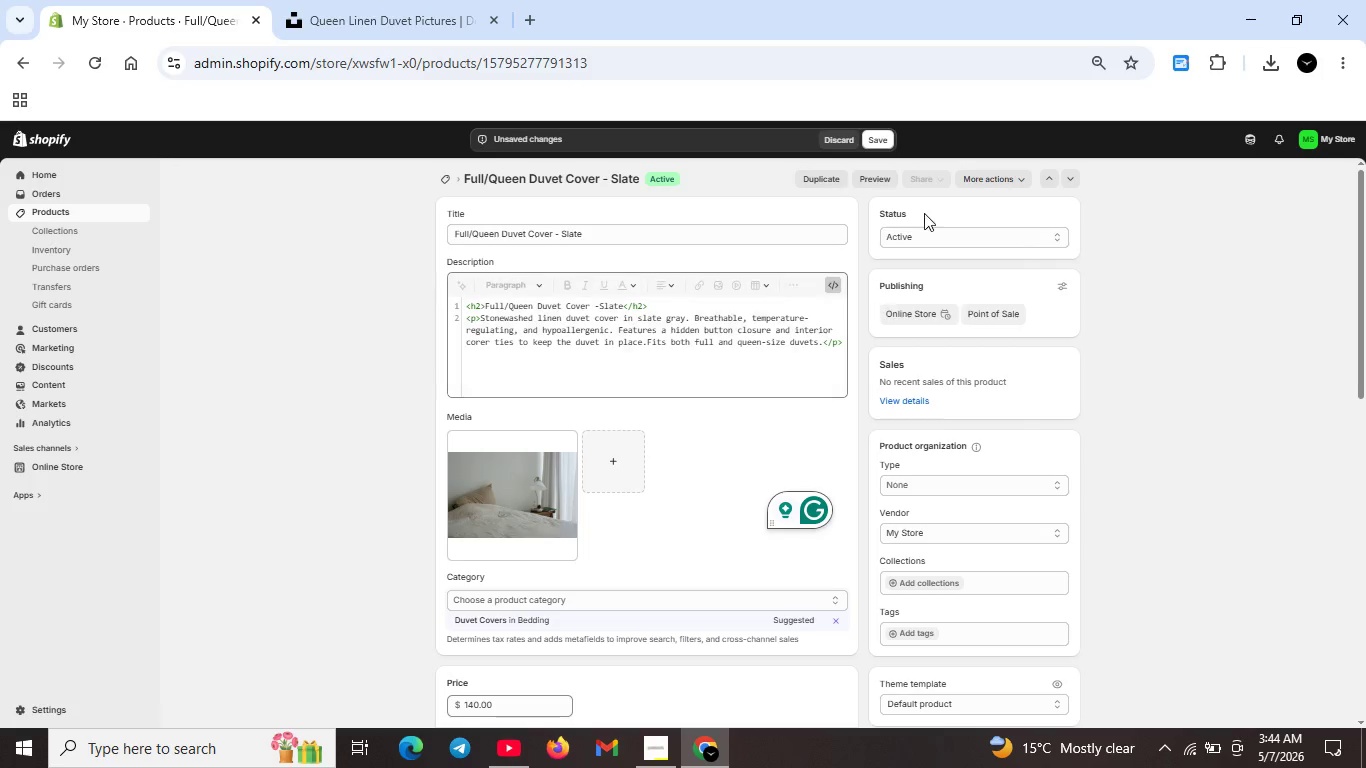 
left_click([876, 147])
 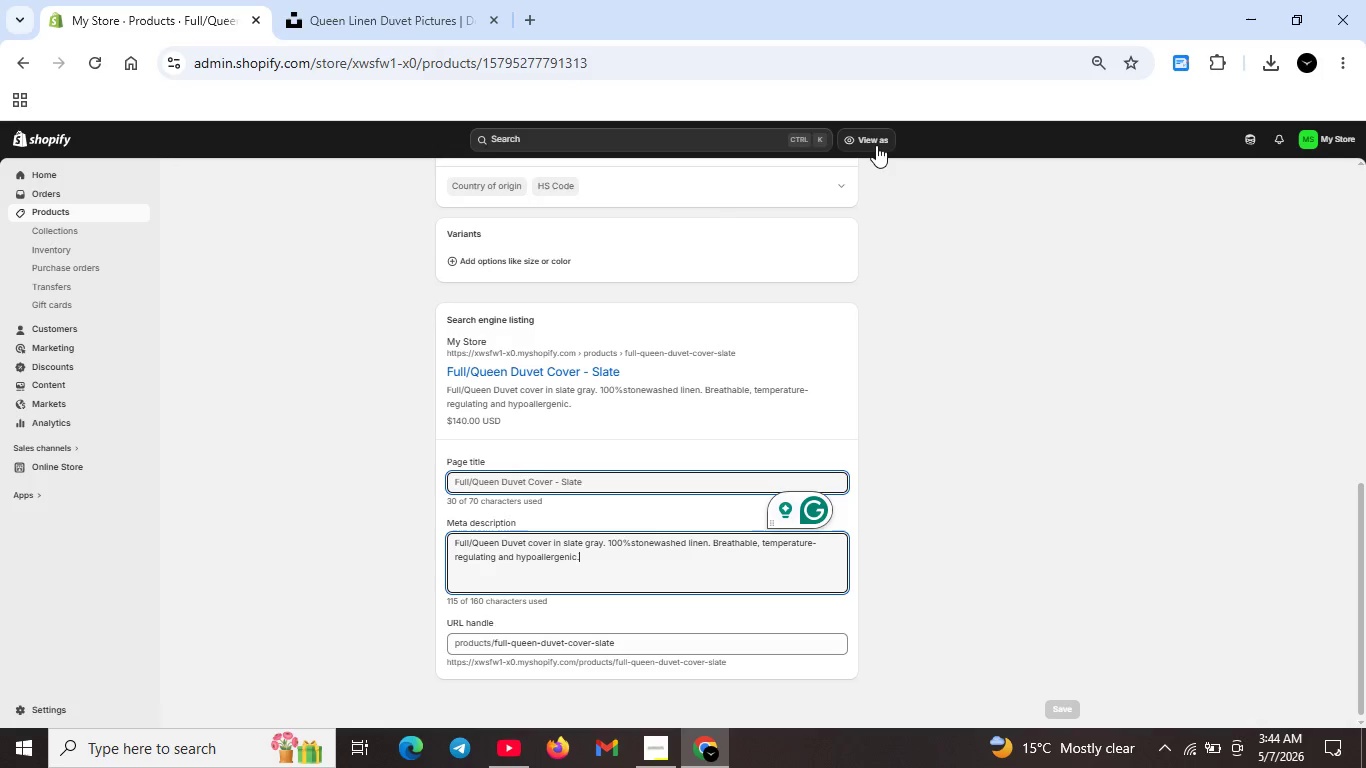 
wait(50.41)
 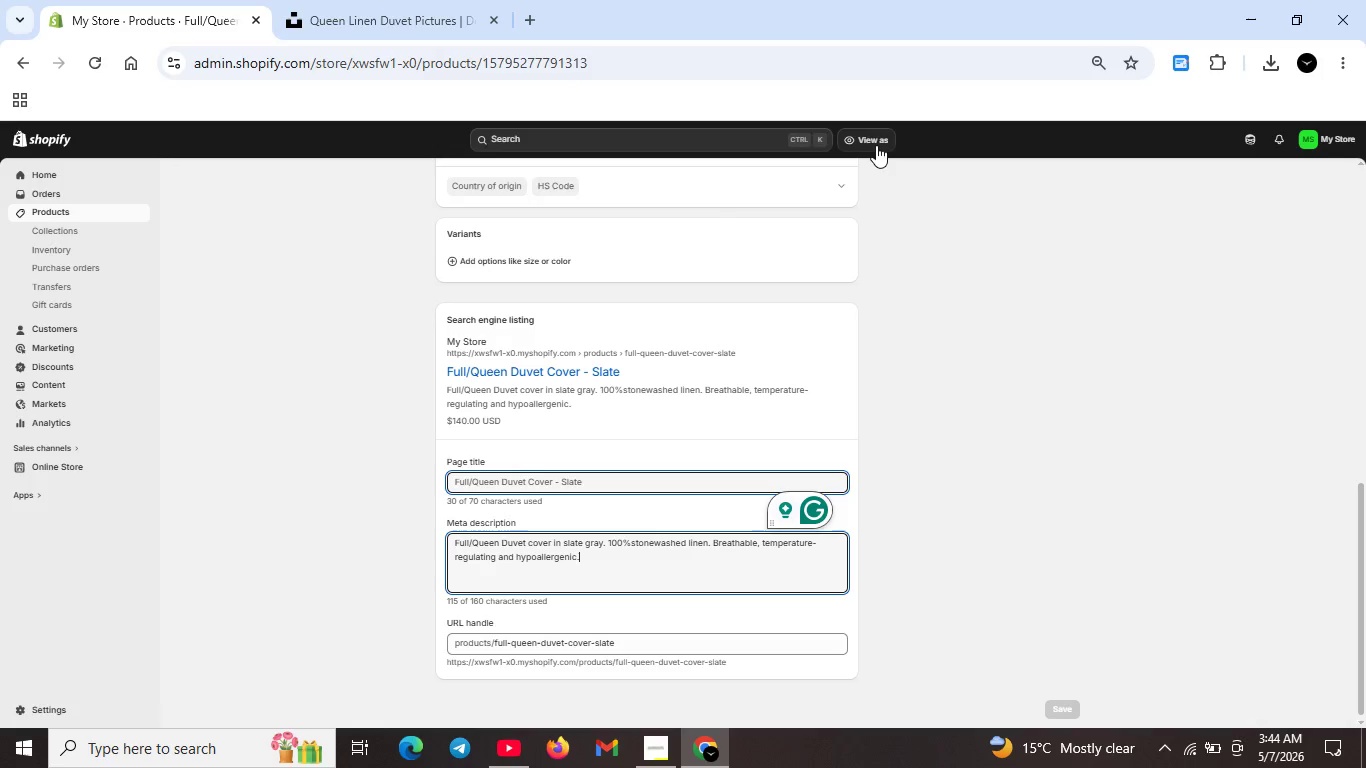 
scroll: coordinate [683, 363], scroll_direction: up, amount: 19.0
 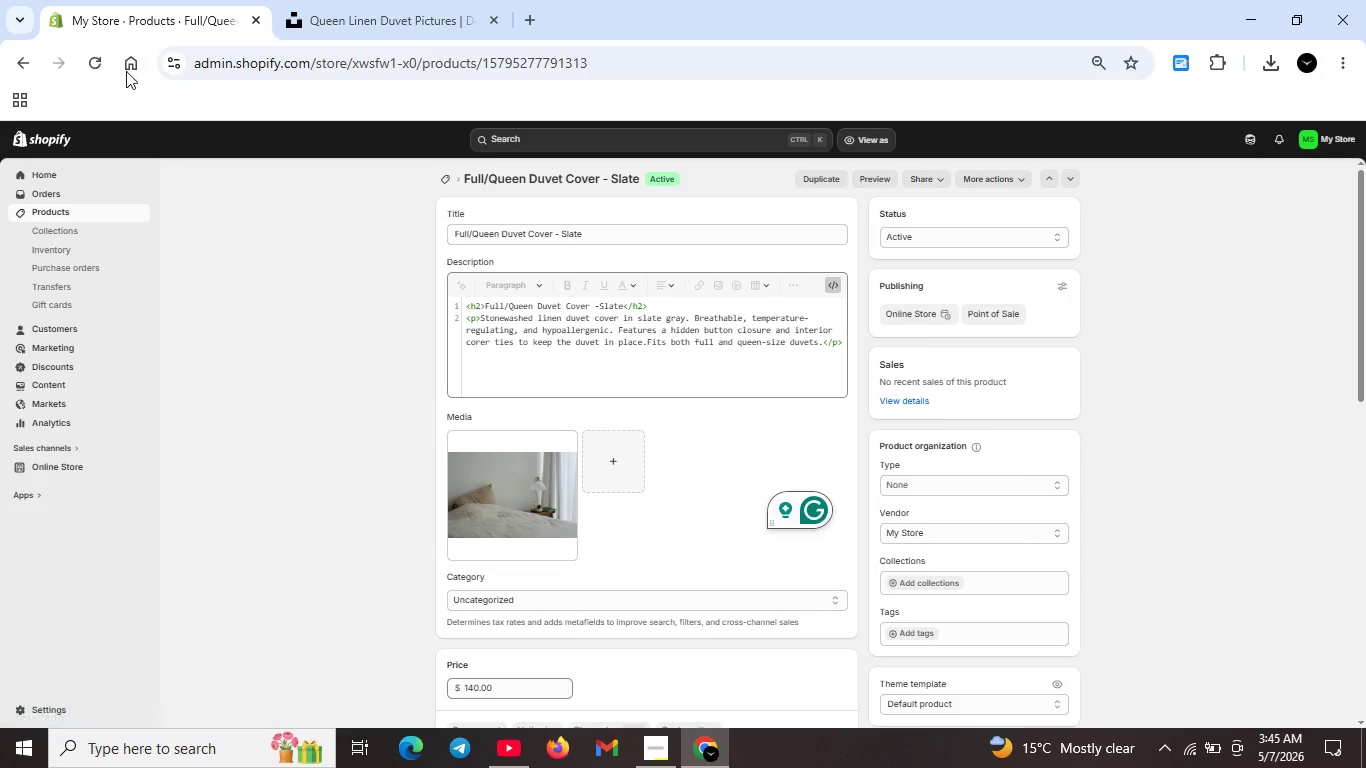 
left_click([96, 57])
 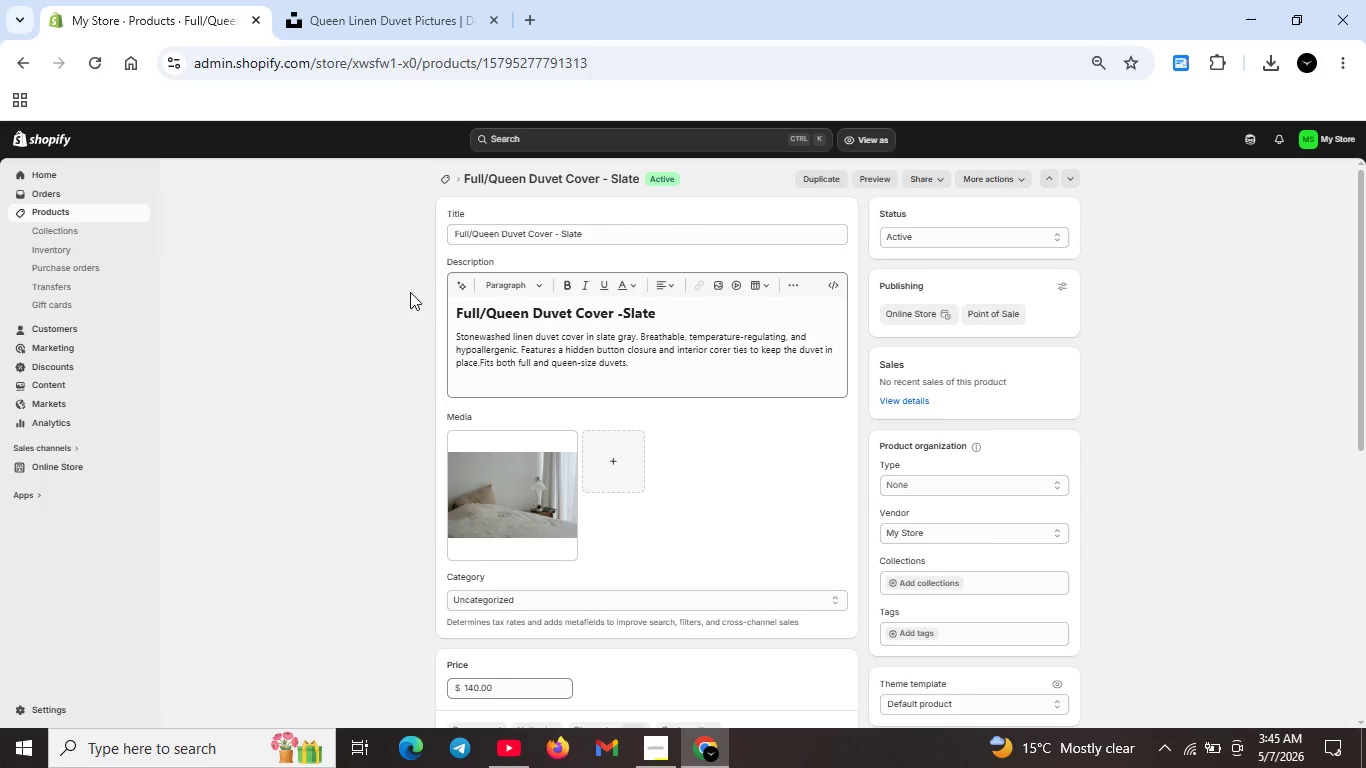 
wait(17.0)
 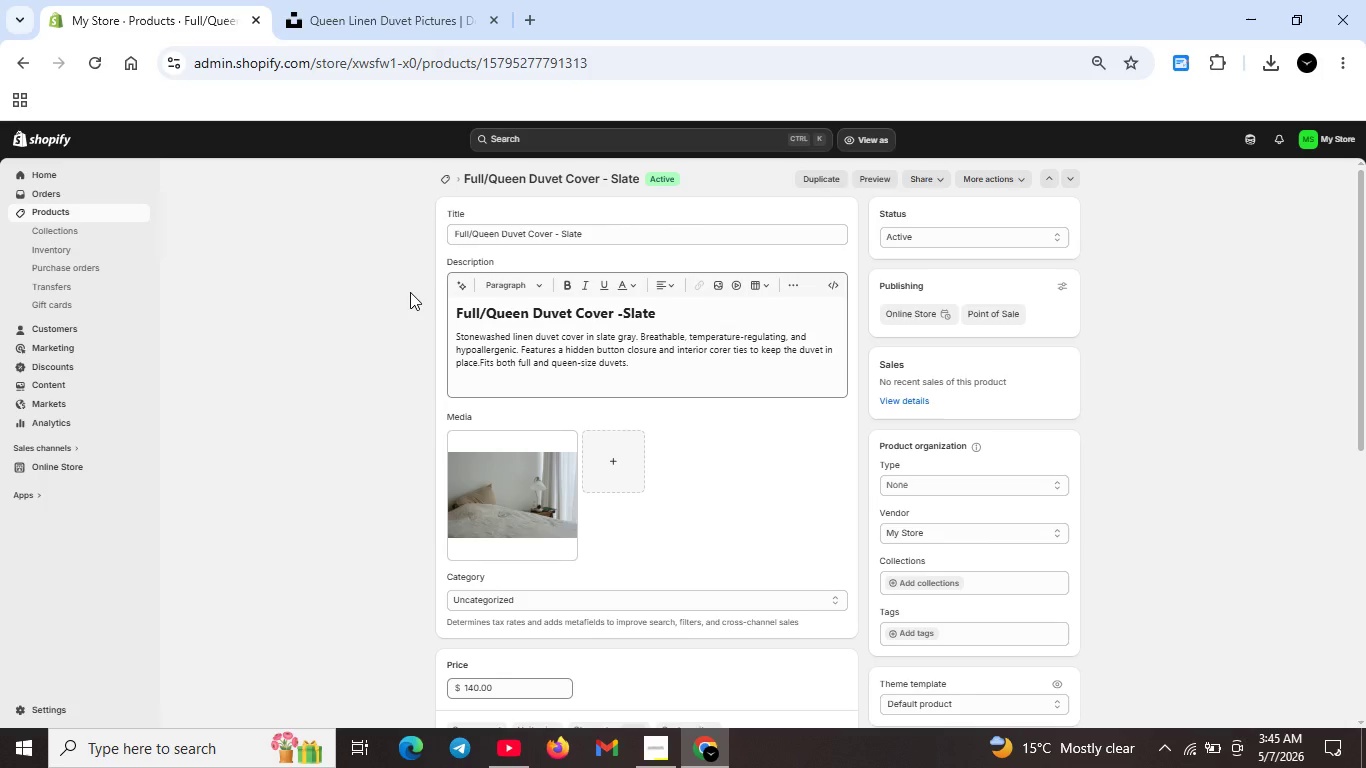 
left_click([477, 362])
 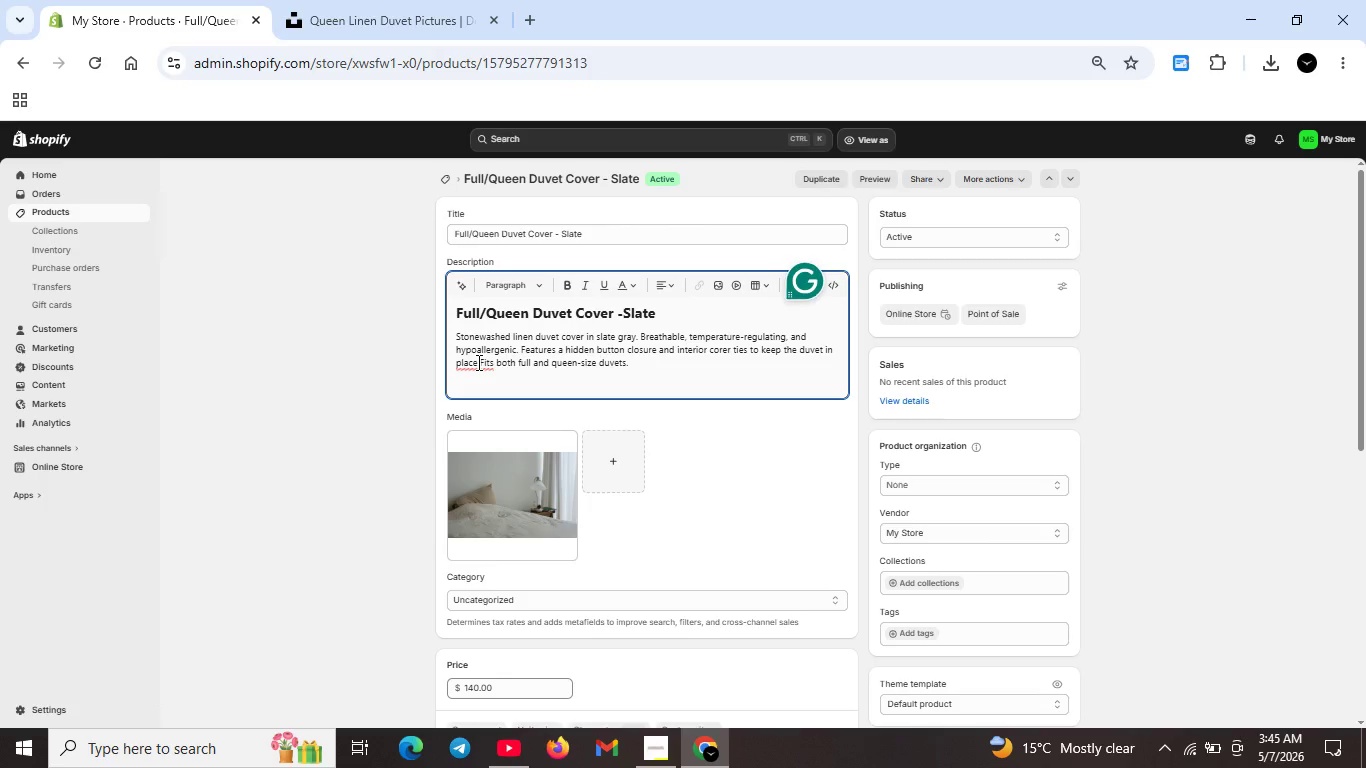 
key(Space)
 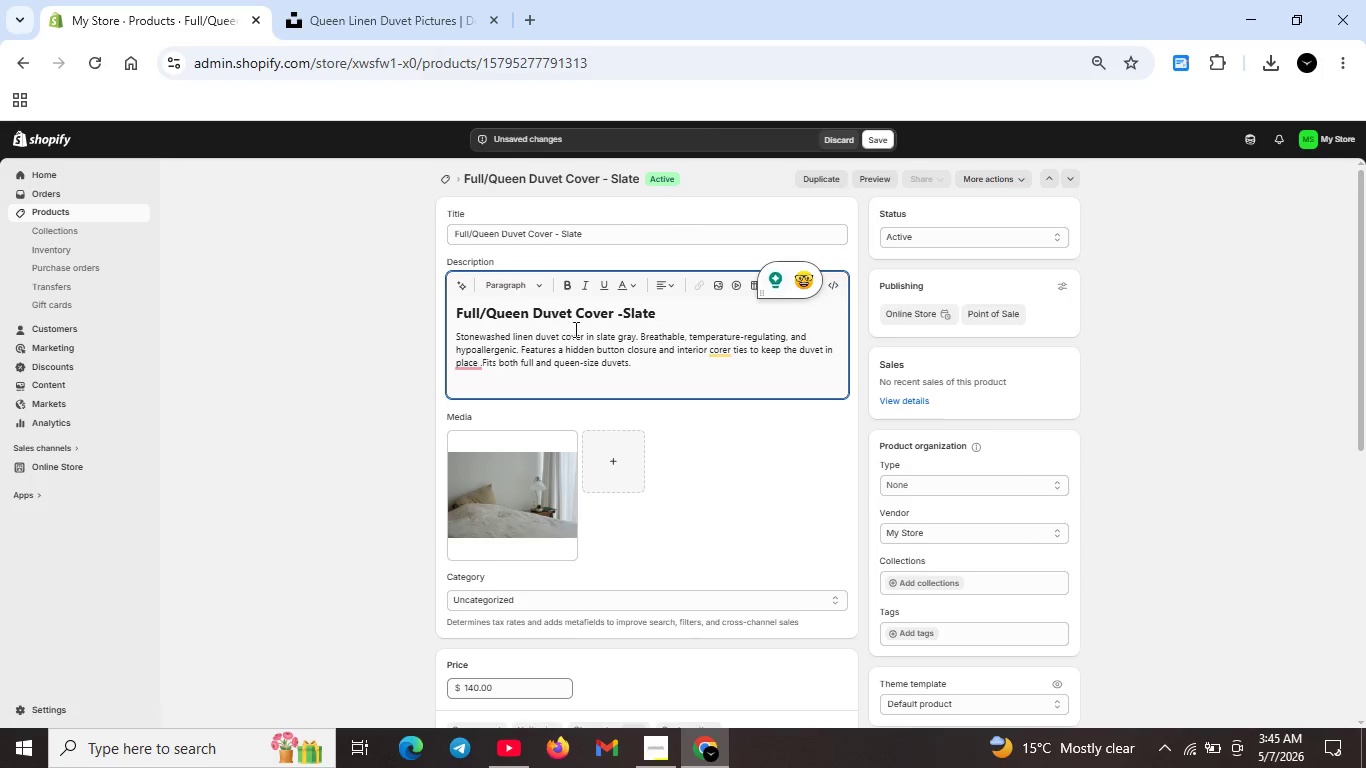 
left_click([466, 363])
 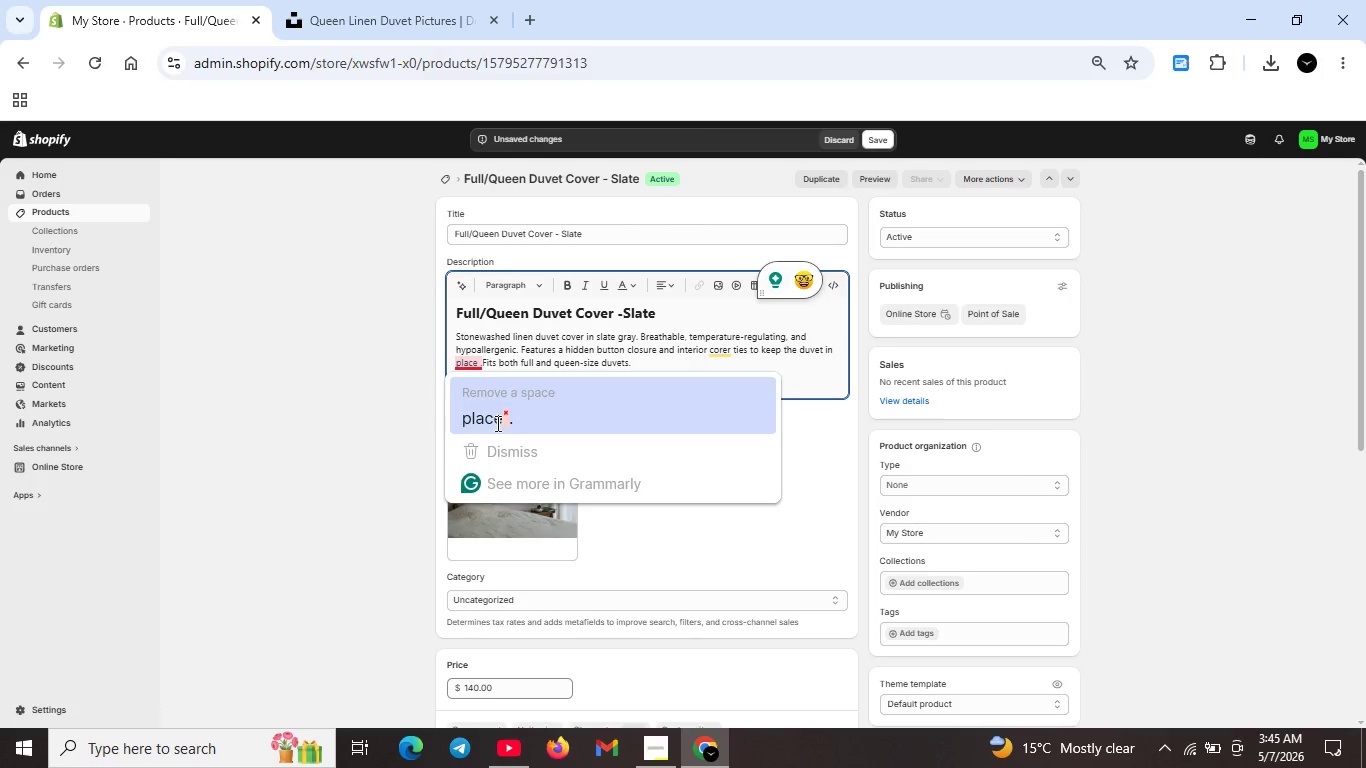 
left_click([495, 423])
 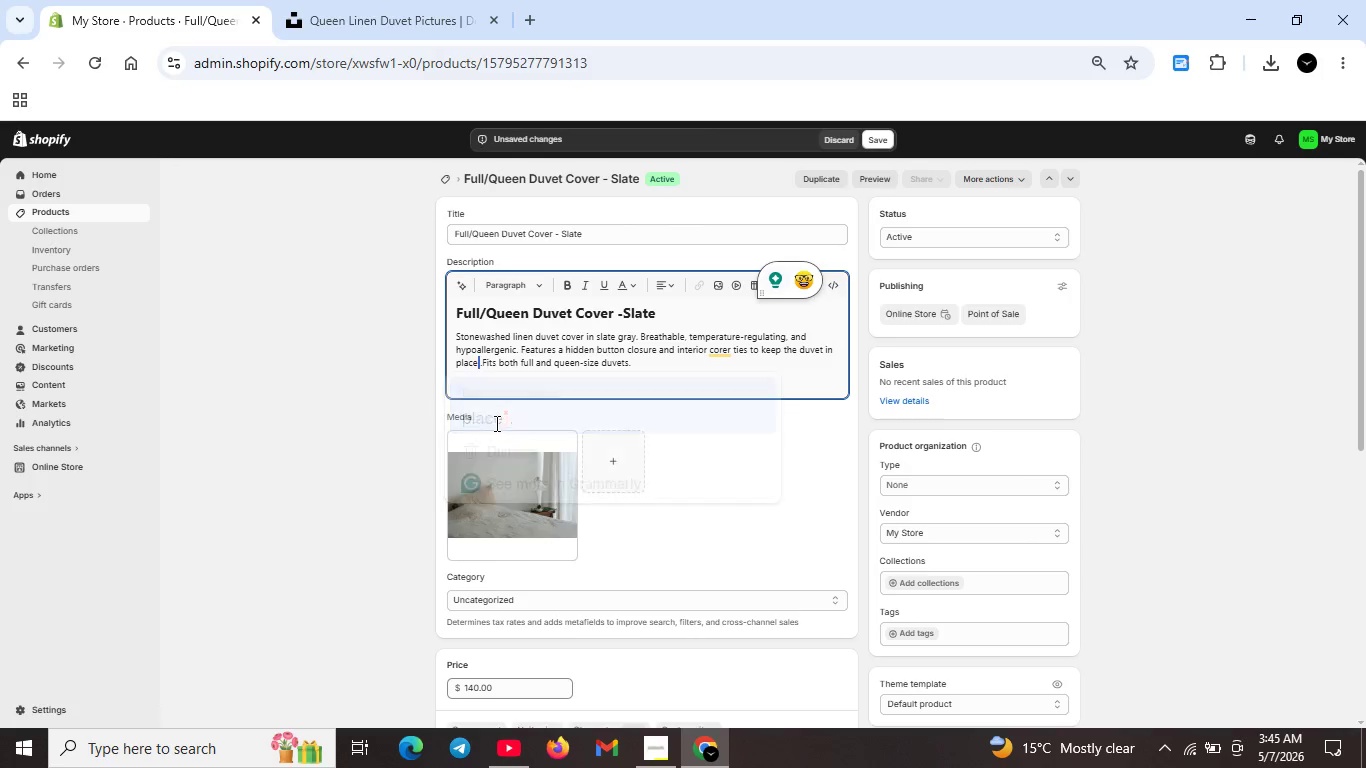 
key(Insert)
 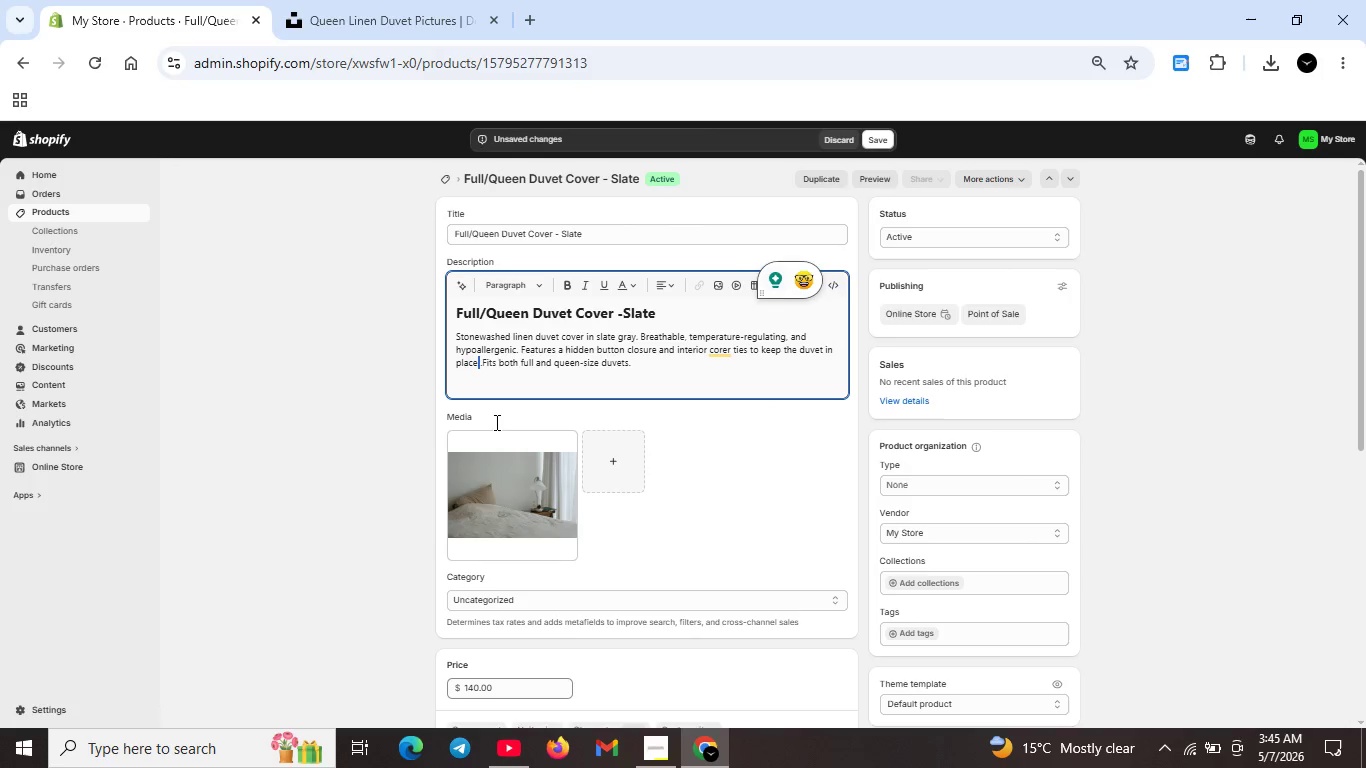 
scroll: coordinate [728, 409], scroll_direction: down, amount: 5.0
 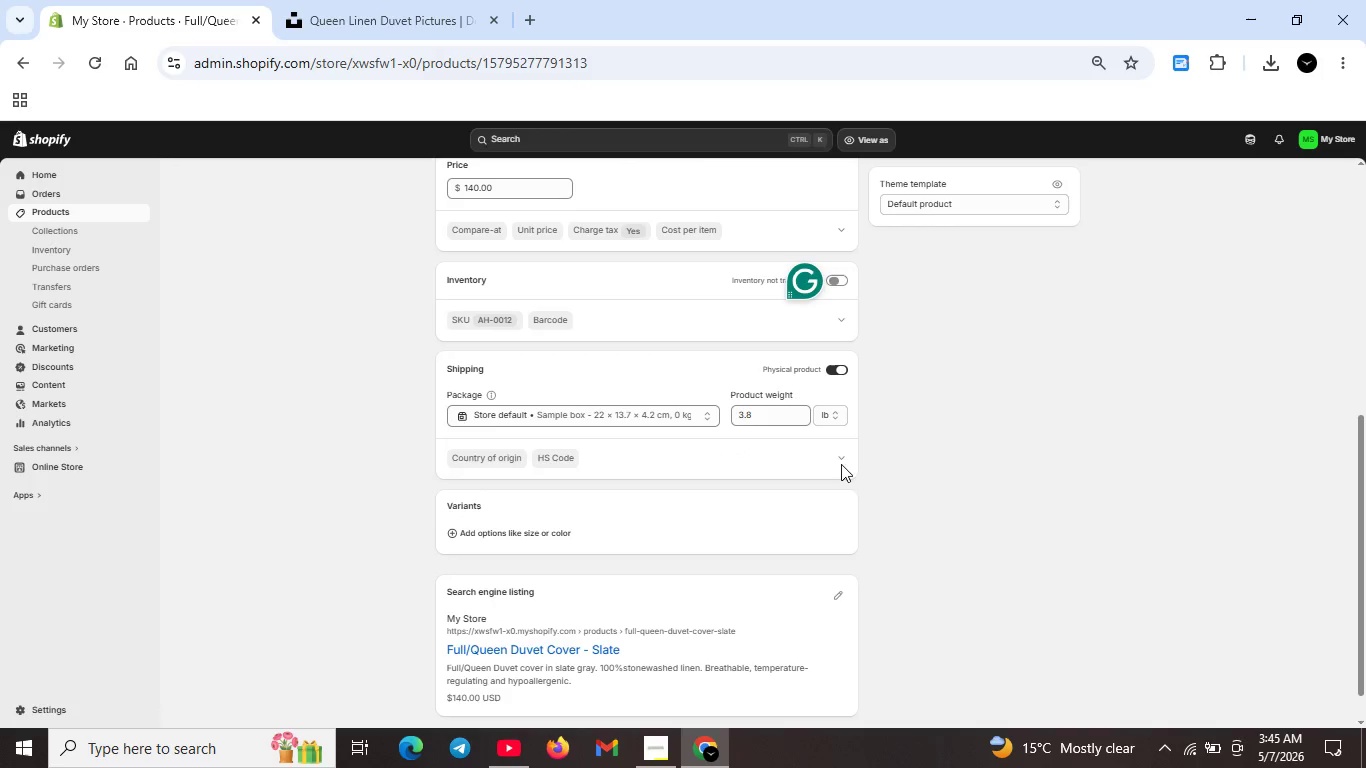 
key(Insert)
 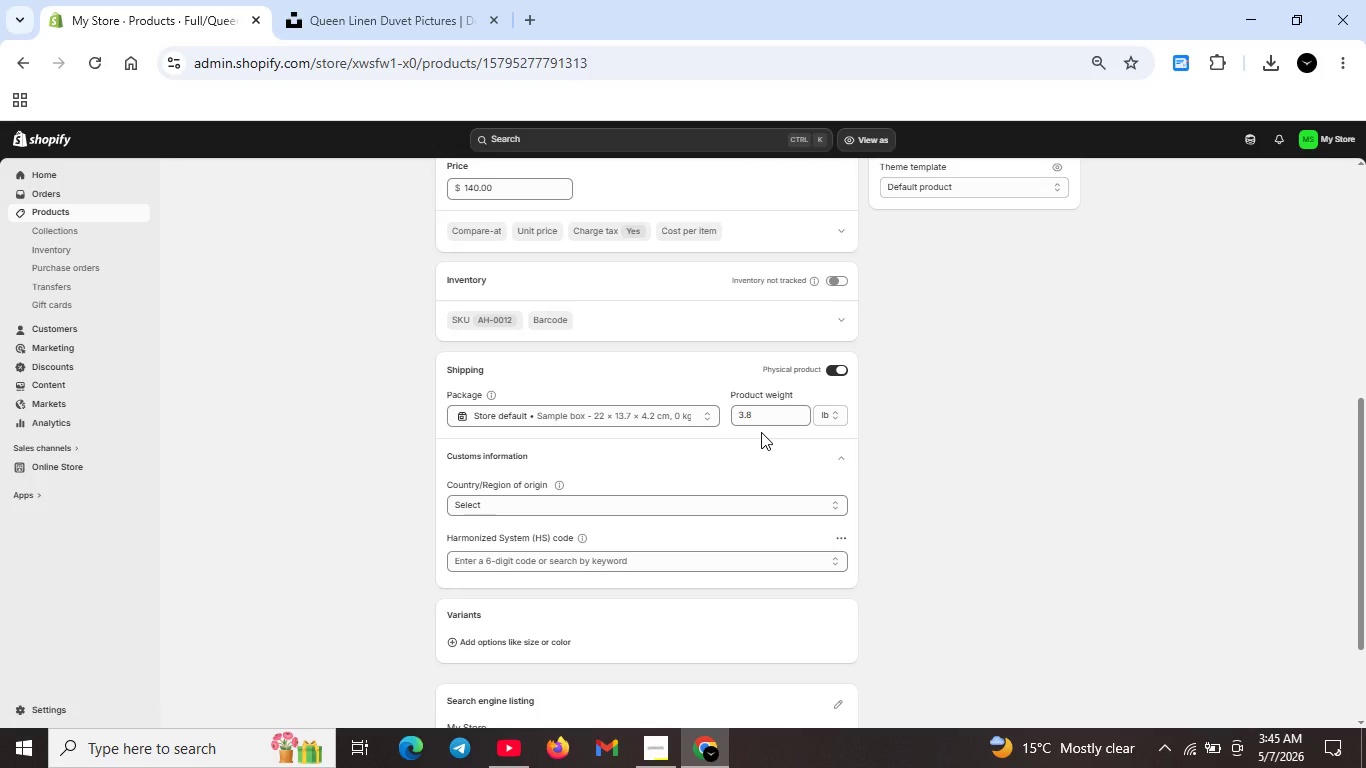 
wait(5.3)
 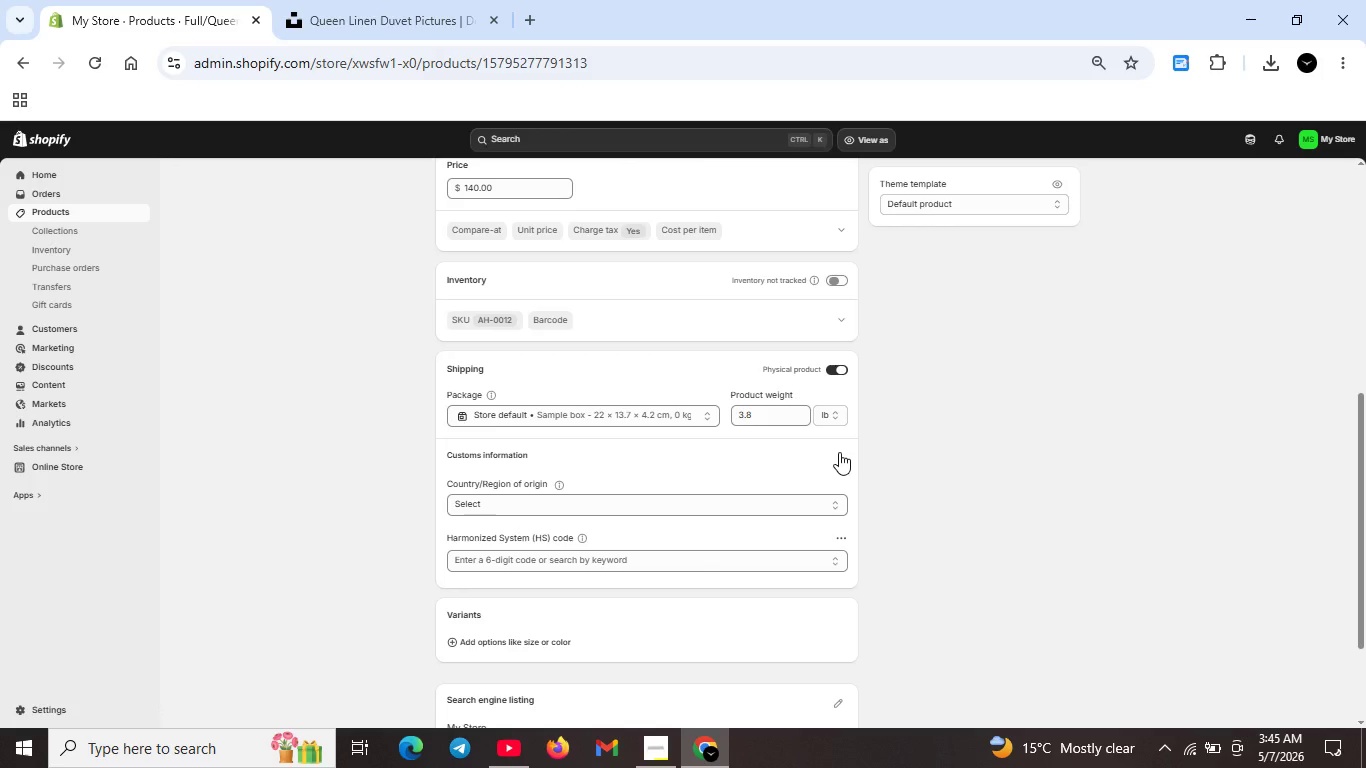 
left_click([843, 320])
 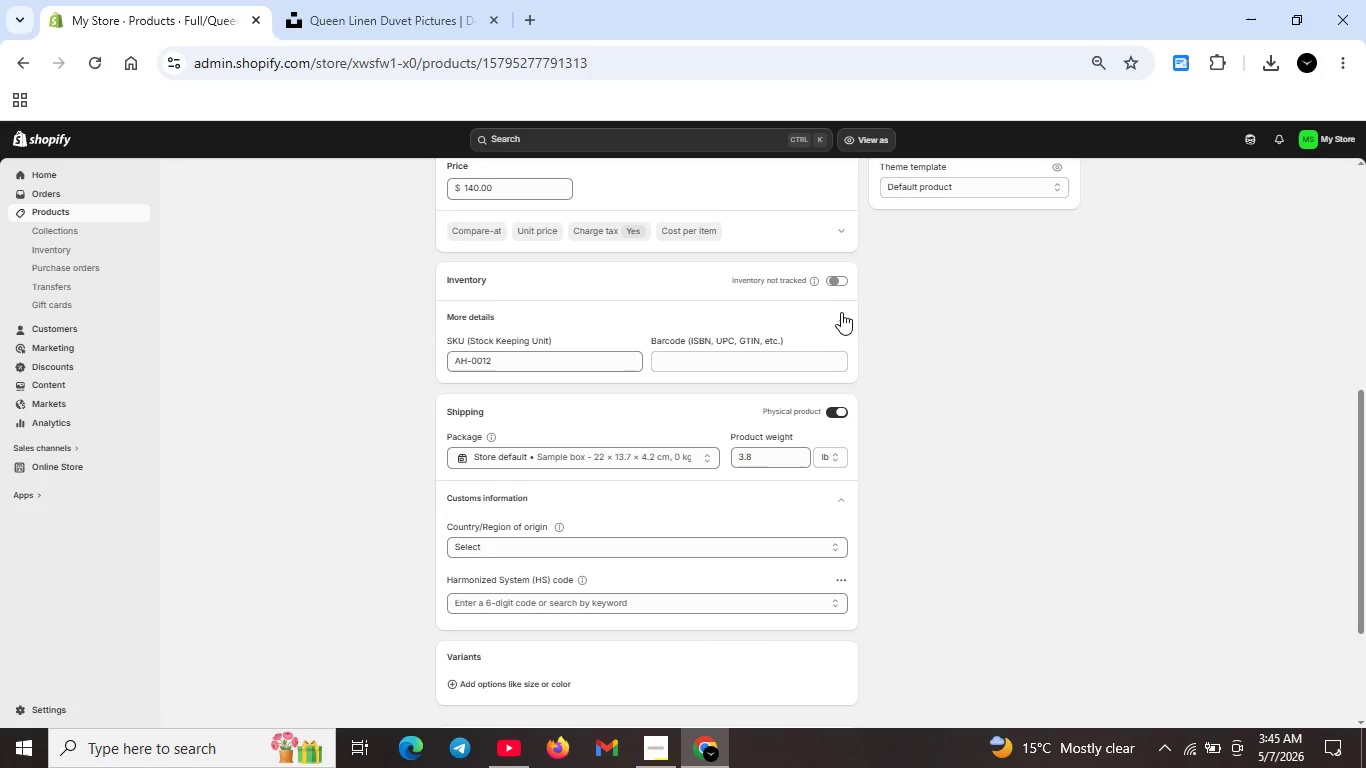 
left_click([839, 314])
 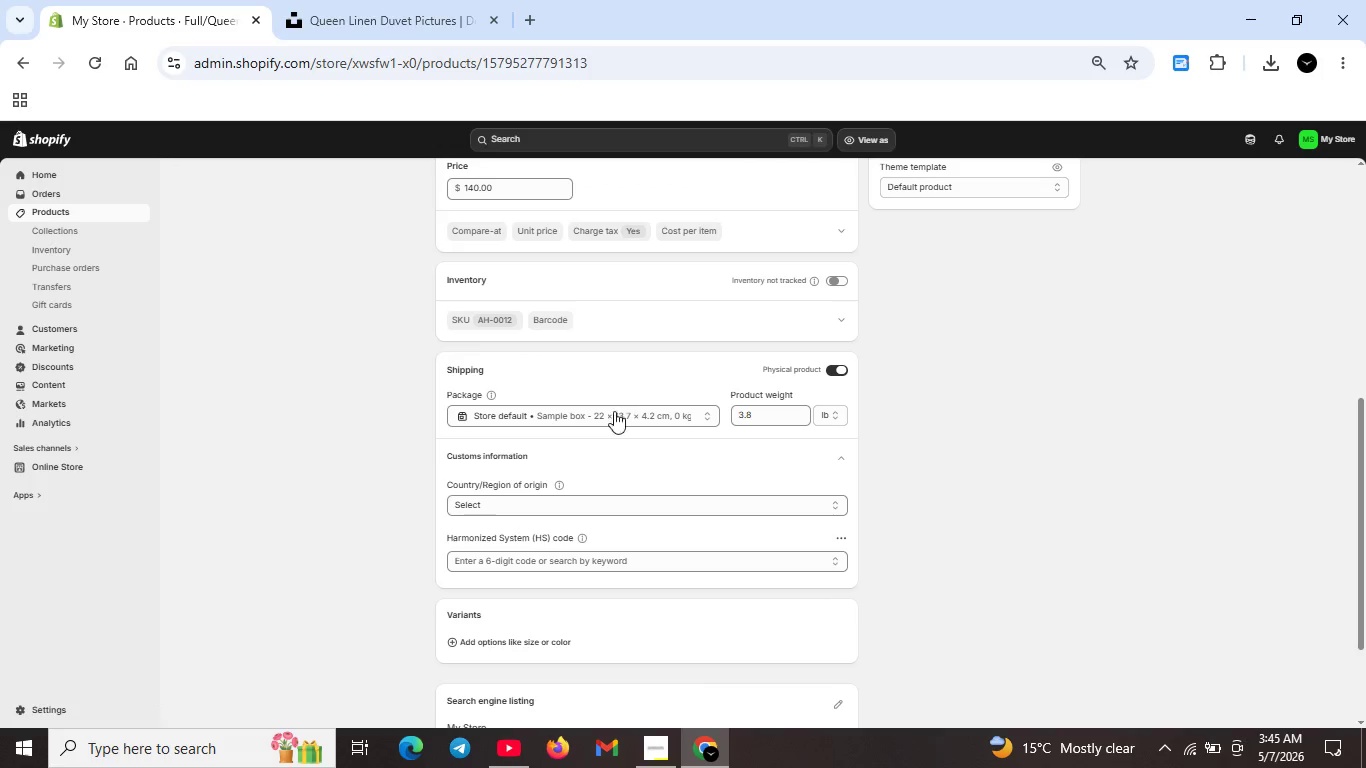 
scroll: coordinate [639, 473], scroll_direction: down, amount: 2.0
 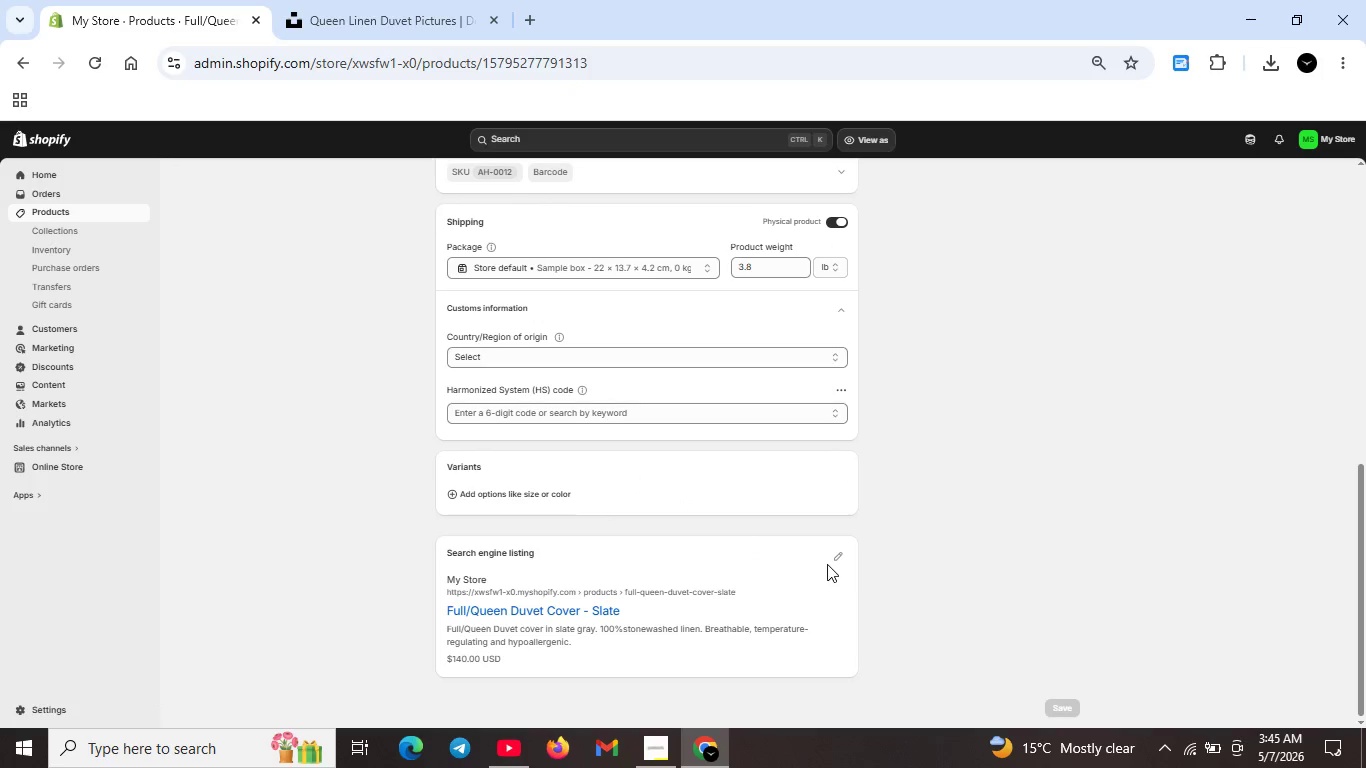 
left_click([830, 560])
 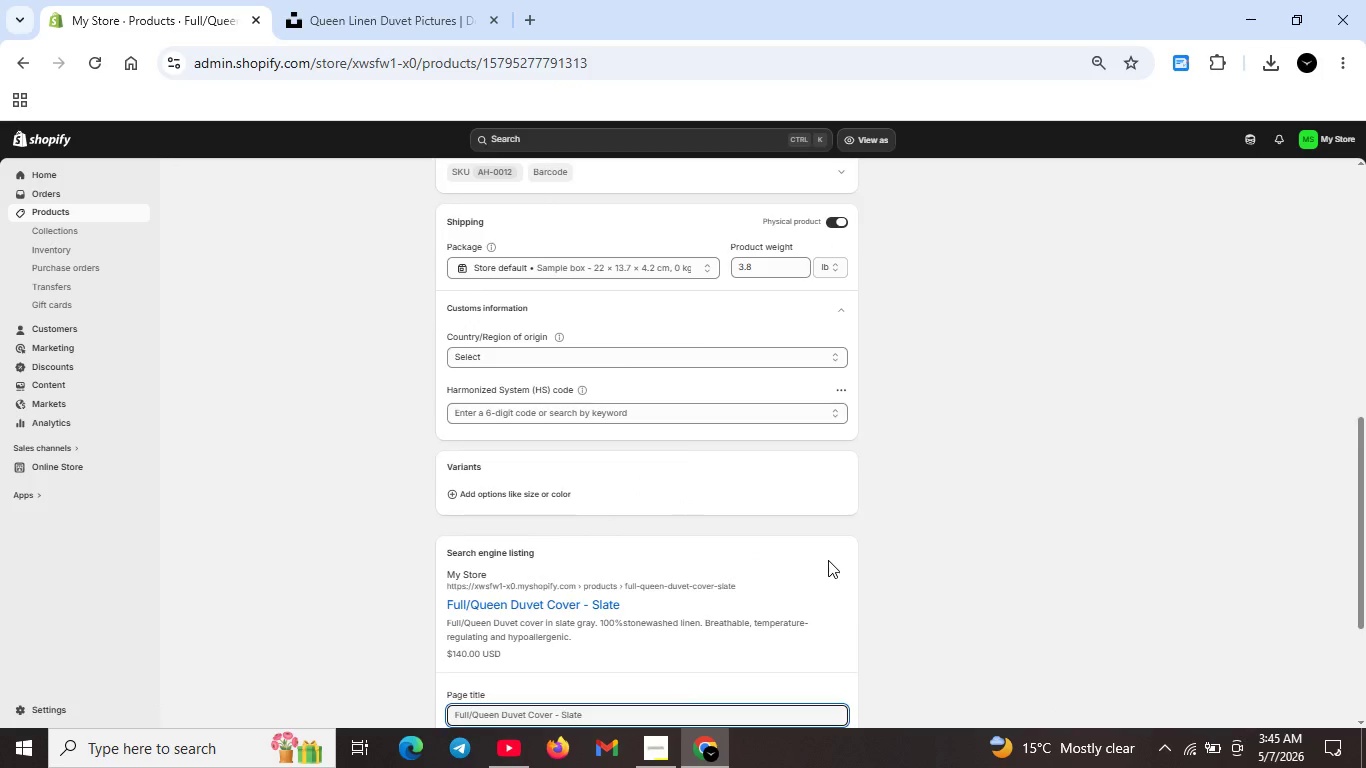 
scroll: coordinate [828, 560], scroll_direction: down, amount: 2.0
 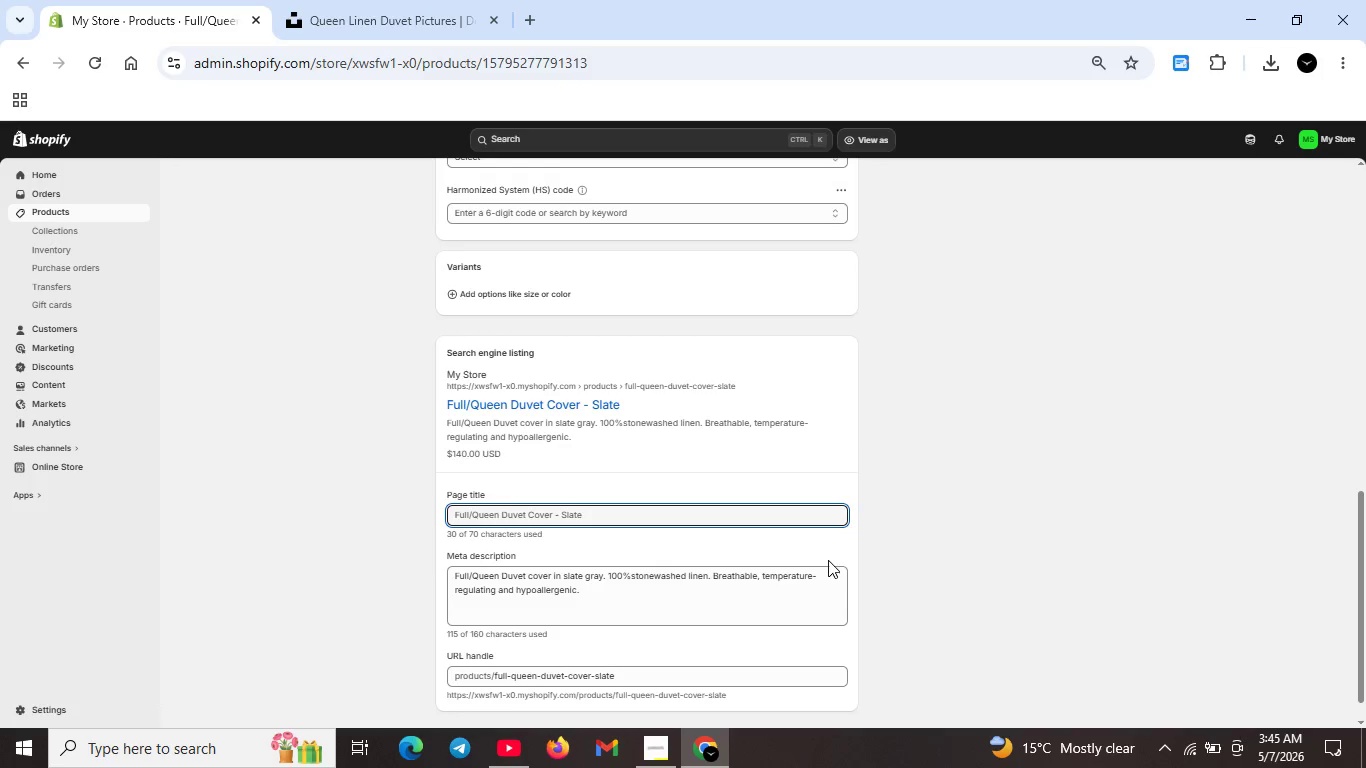 
scroll: coordinate [828, 560], scroll_direction: up, amount: 7.0
 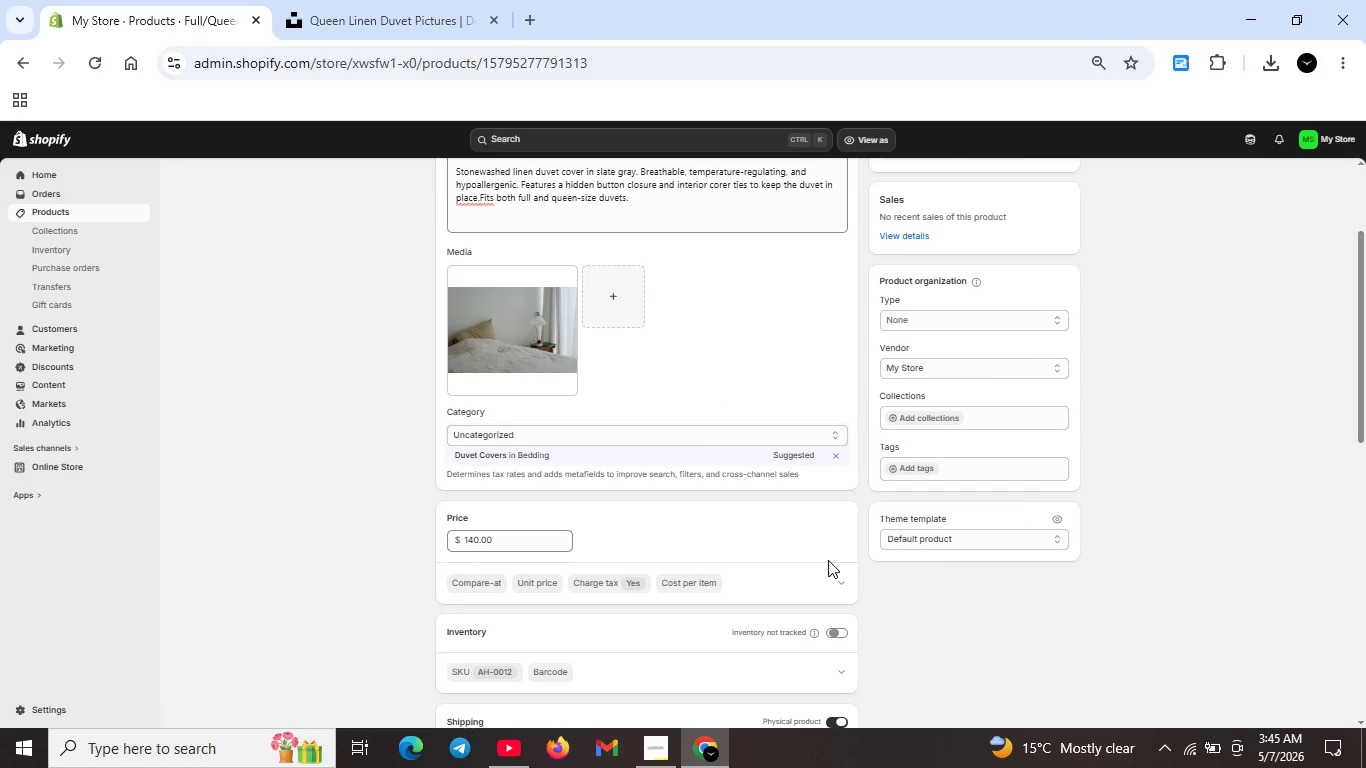 
scroll: coordinate [828, 560], scroll_direction: down, amount: 3.0
 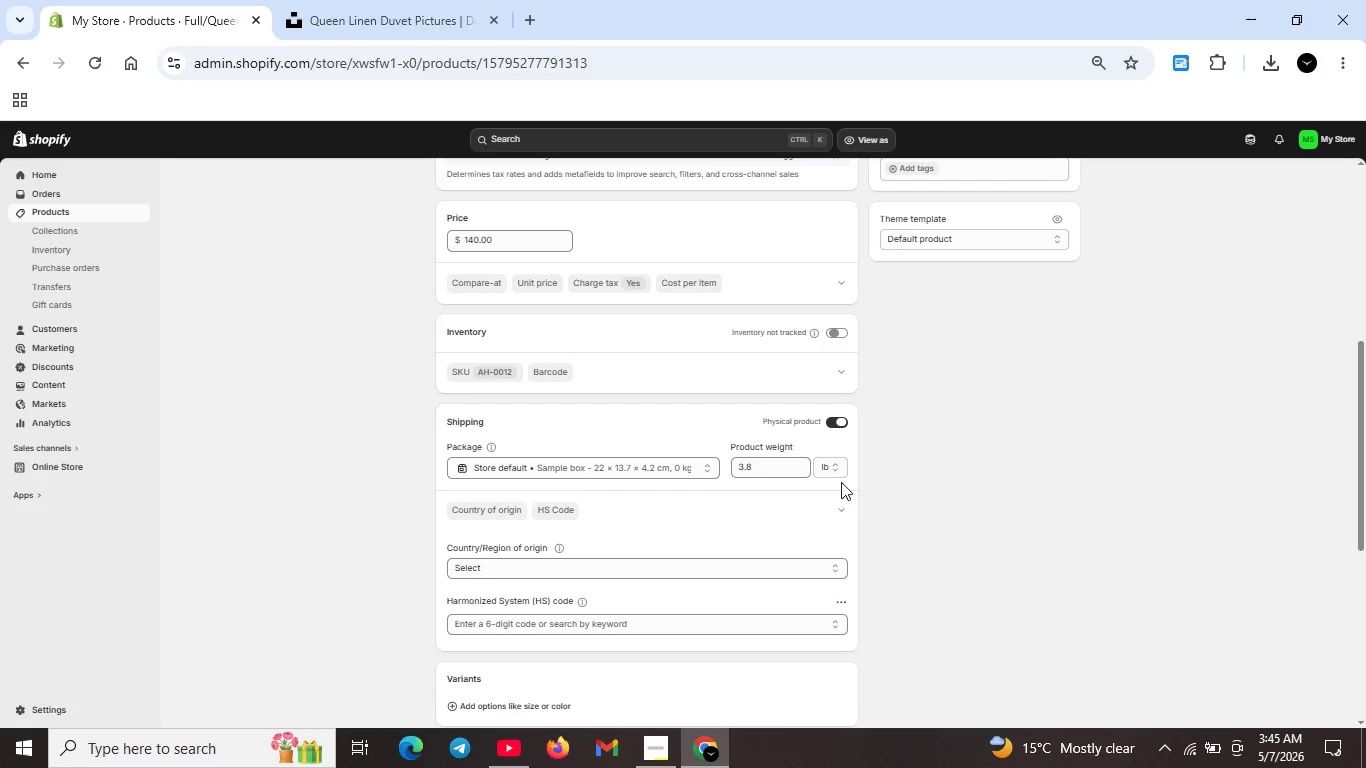 
left_click([836, 378])
 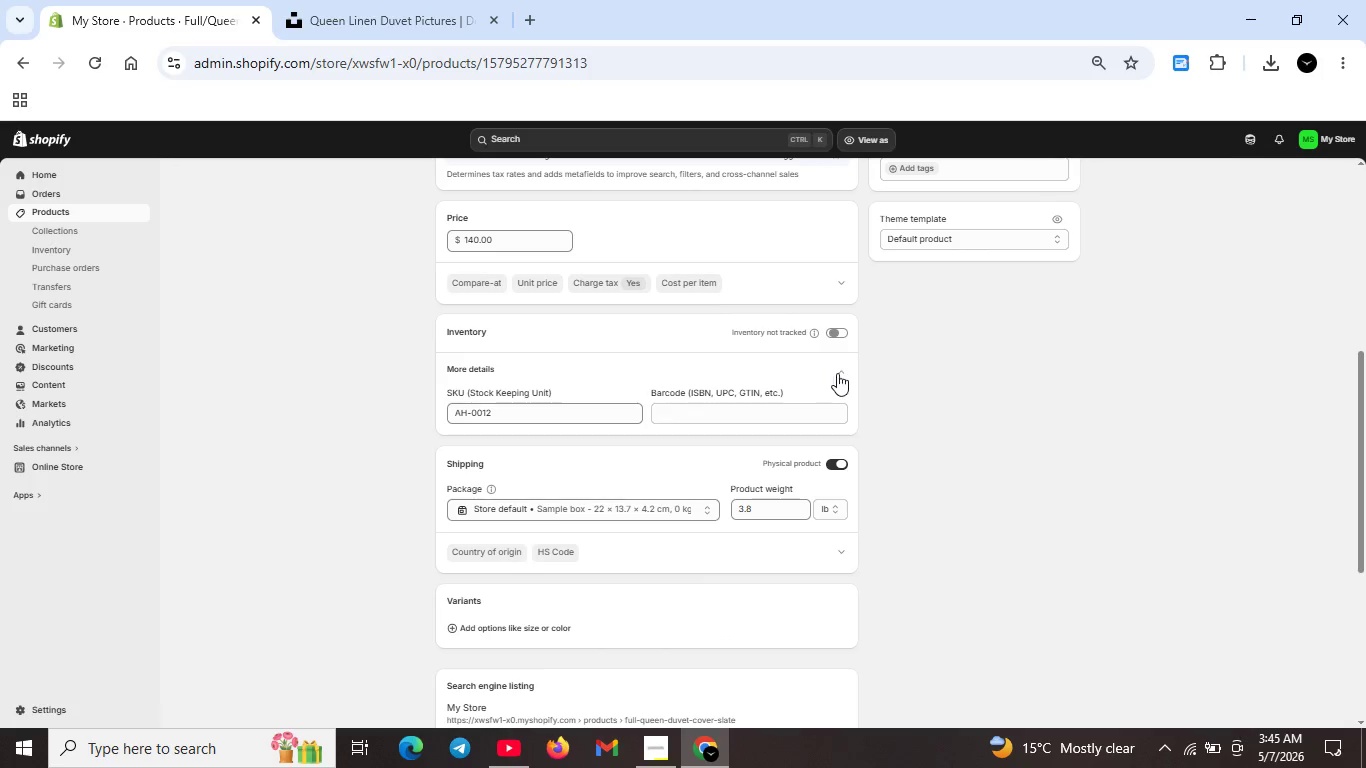 
left_click([840, 372])
 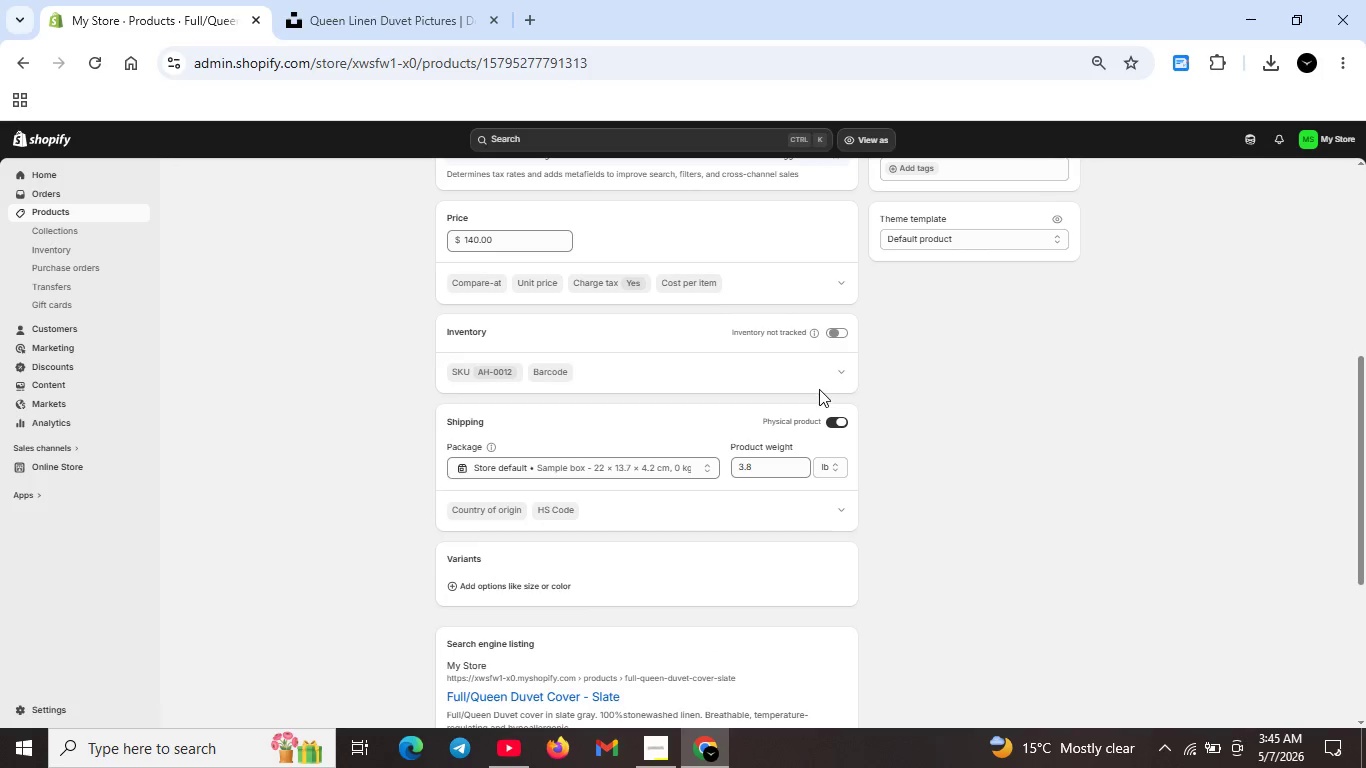 
scroll: coordinate [721, 415], scroll_direction: up, amount: 9.0
 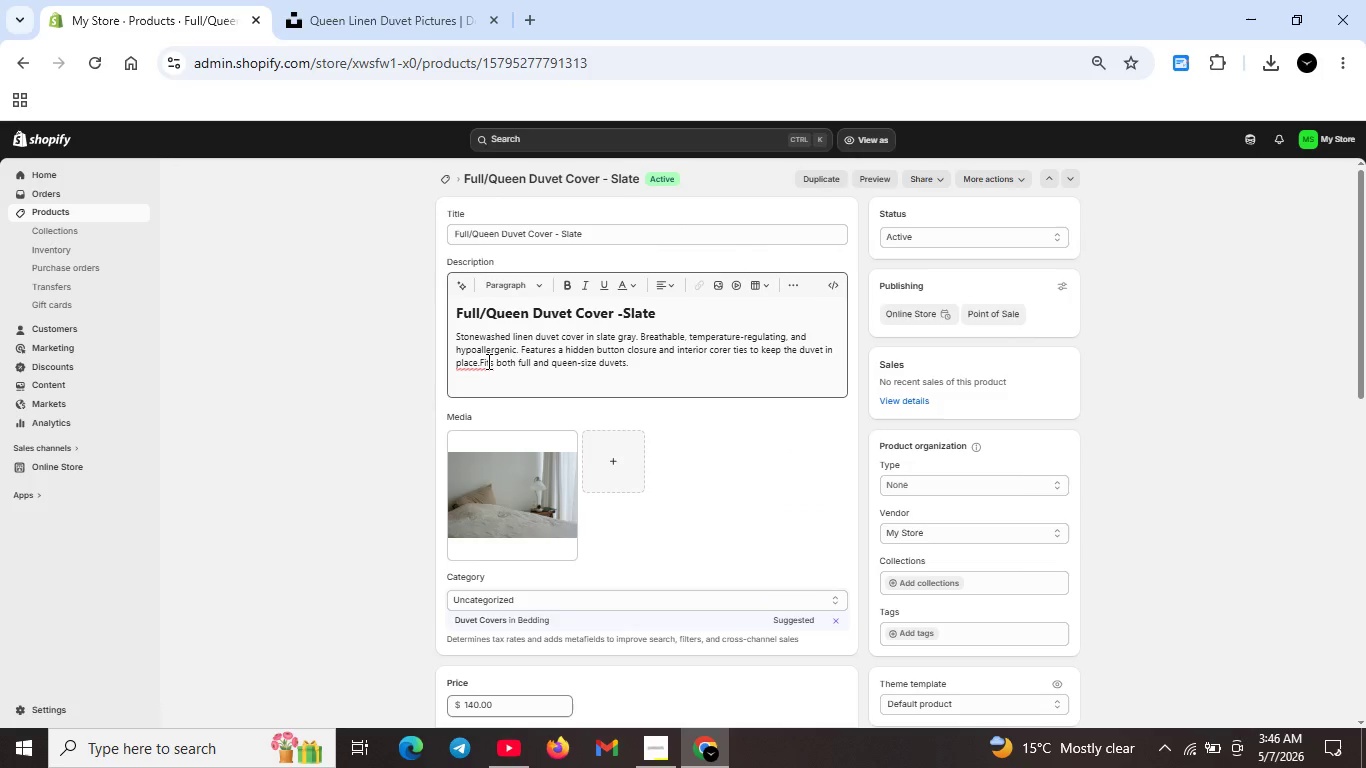 
left_click([487, 361])
 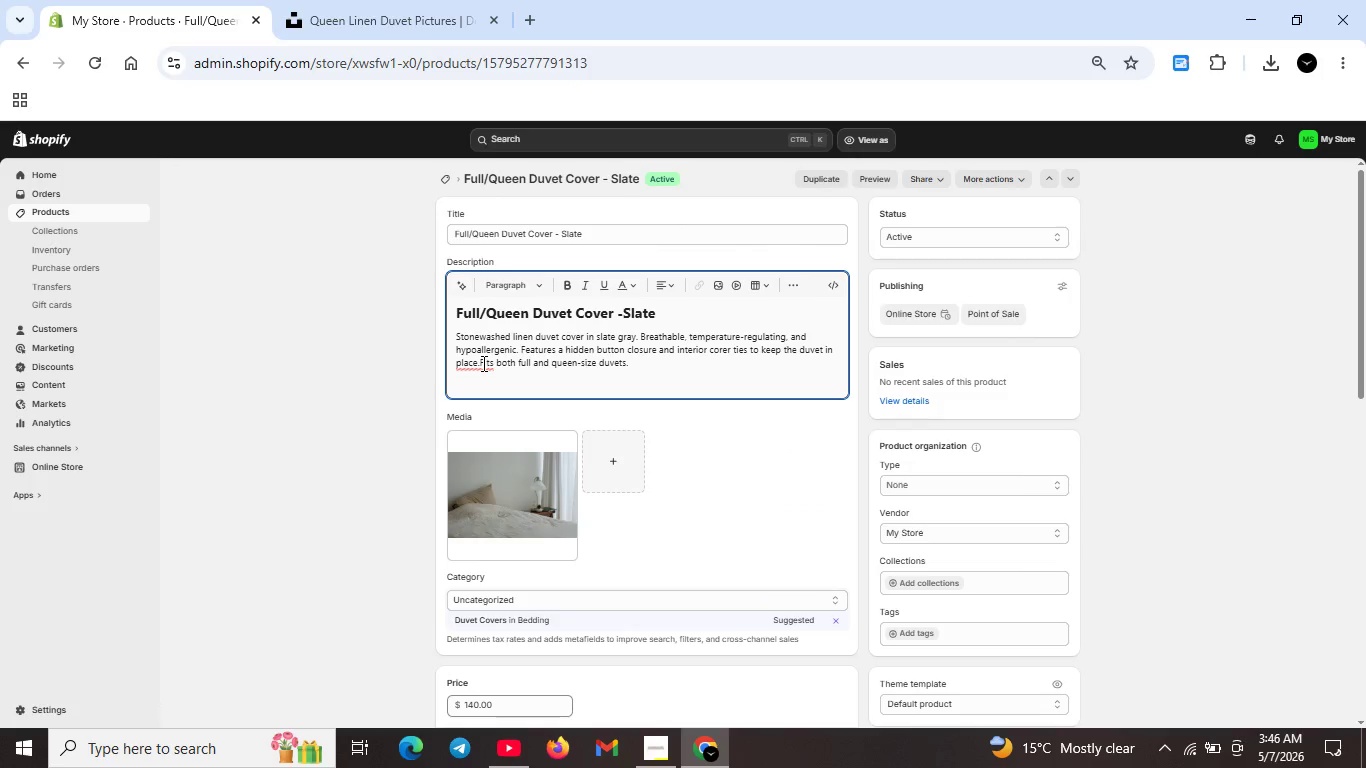 
left_click([482, 363])
 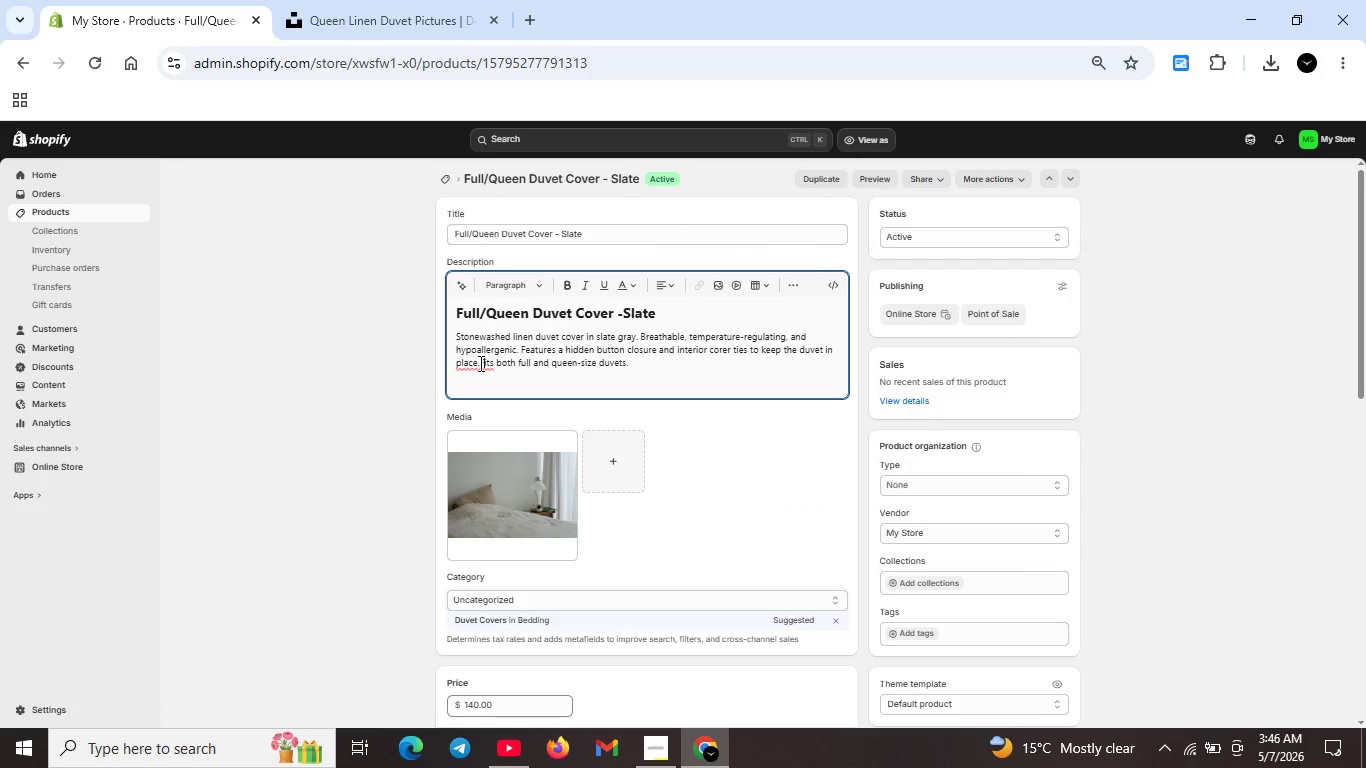 
left_click([479, 363])
 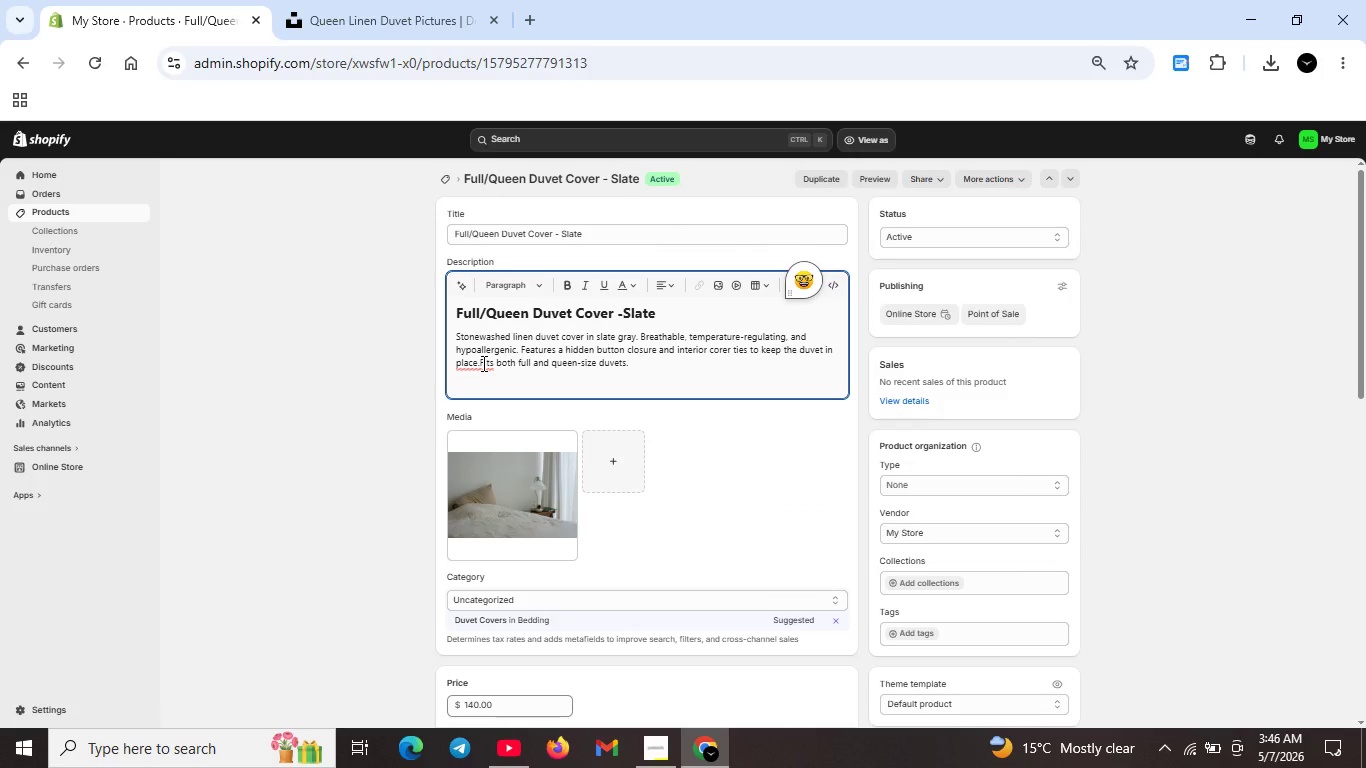 
key(Space)
 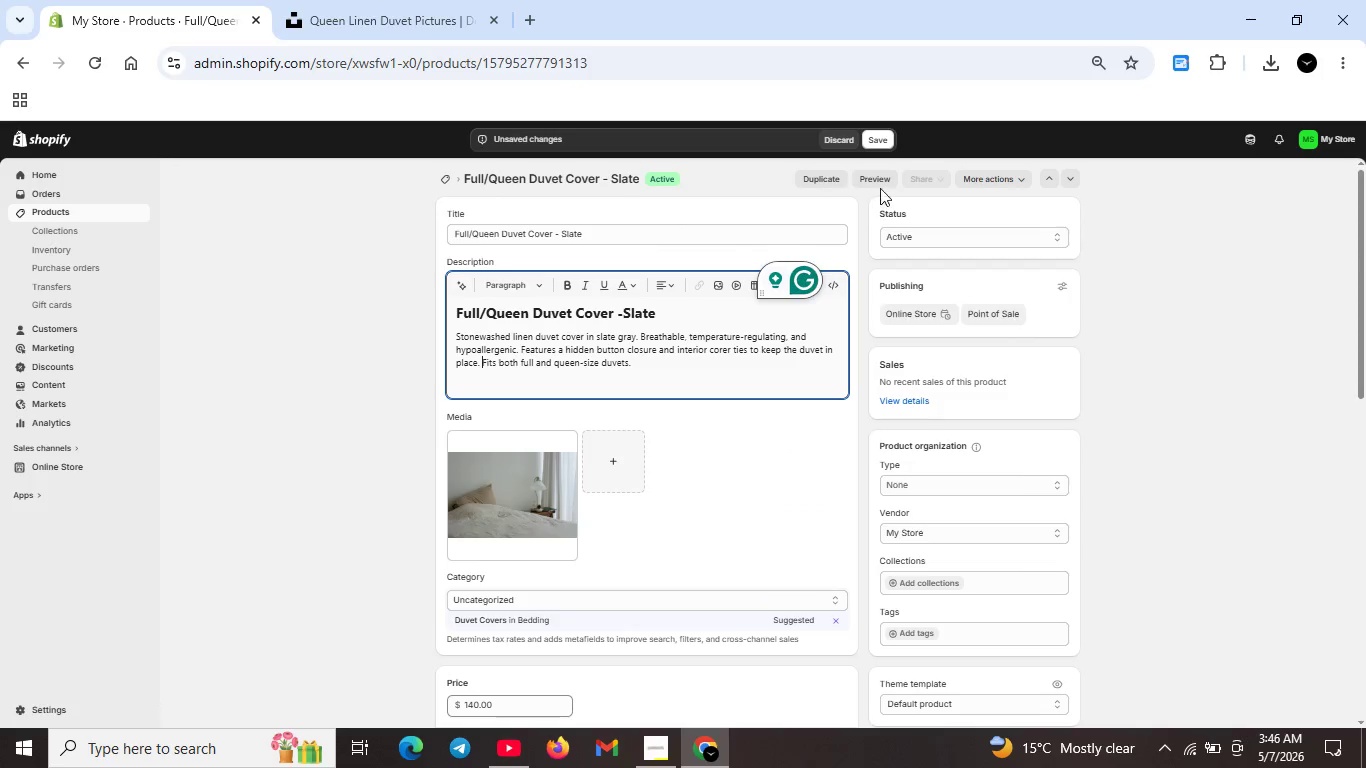 
left_click([879, 134])
 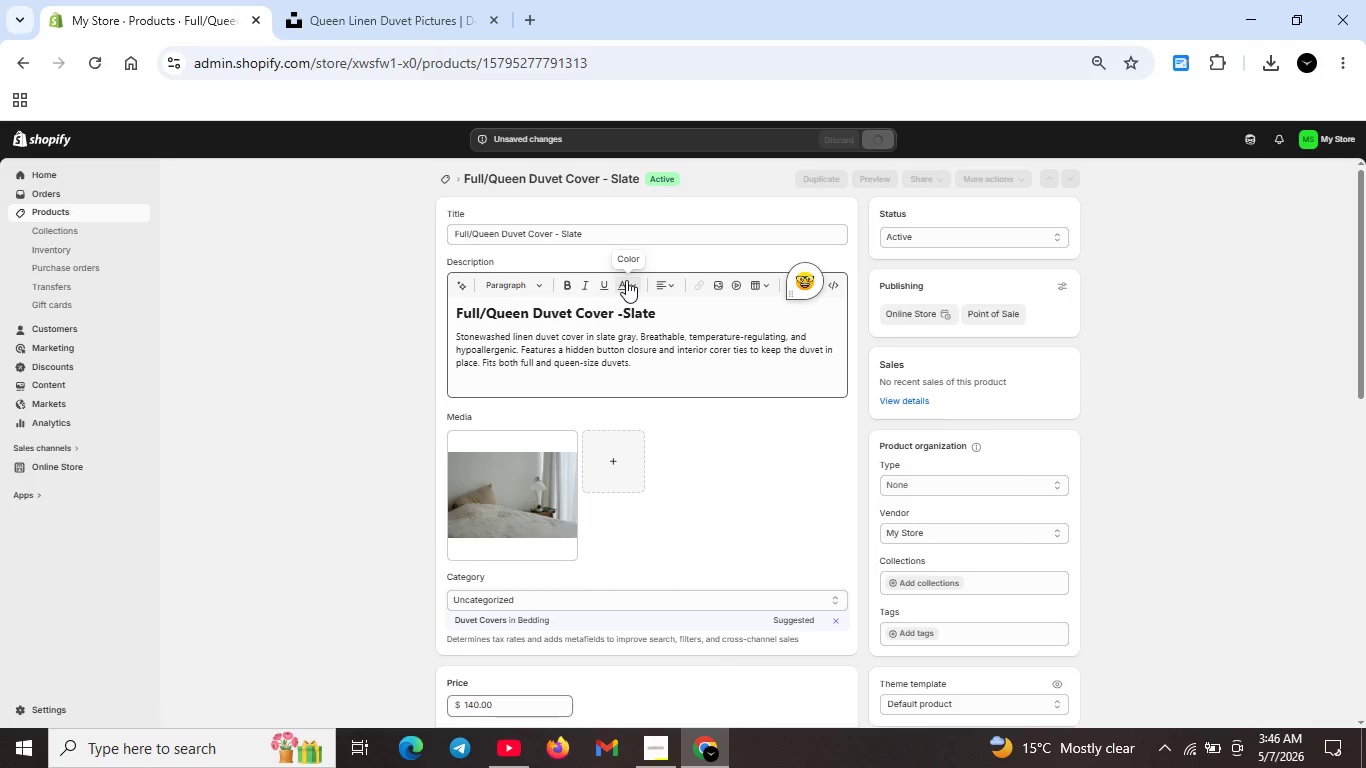 
wait(9.89)
 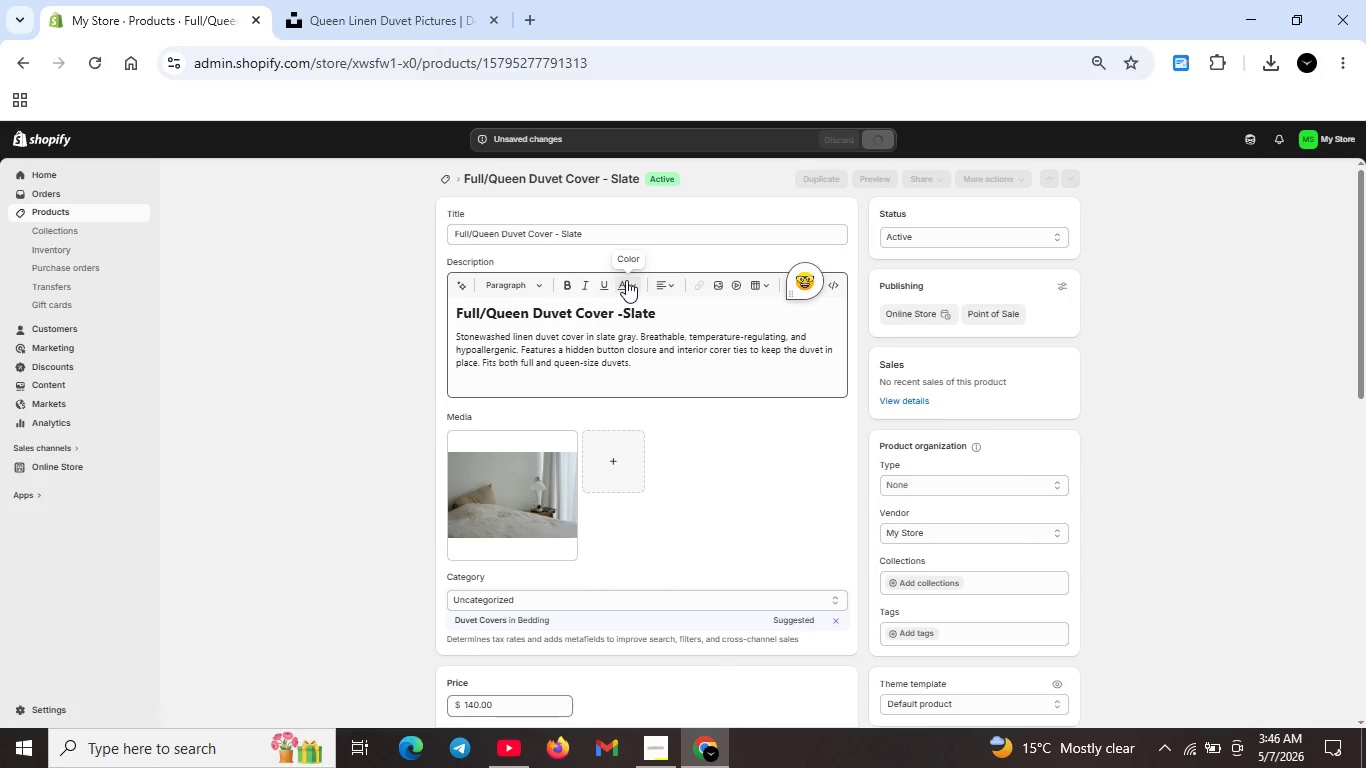 
left_click([450, 177])
 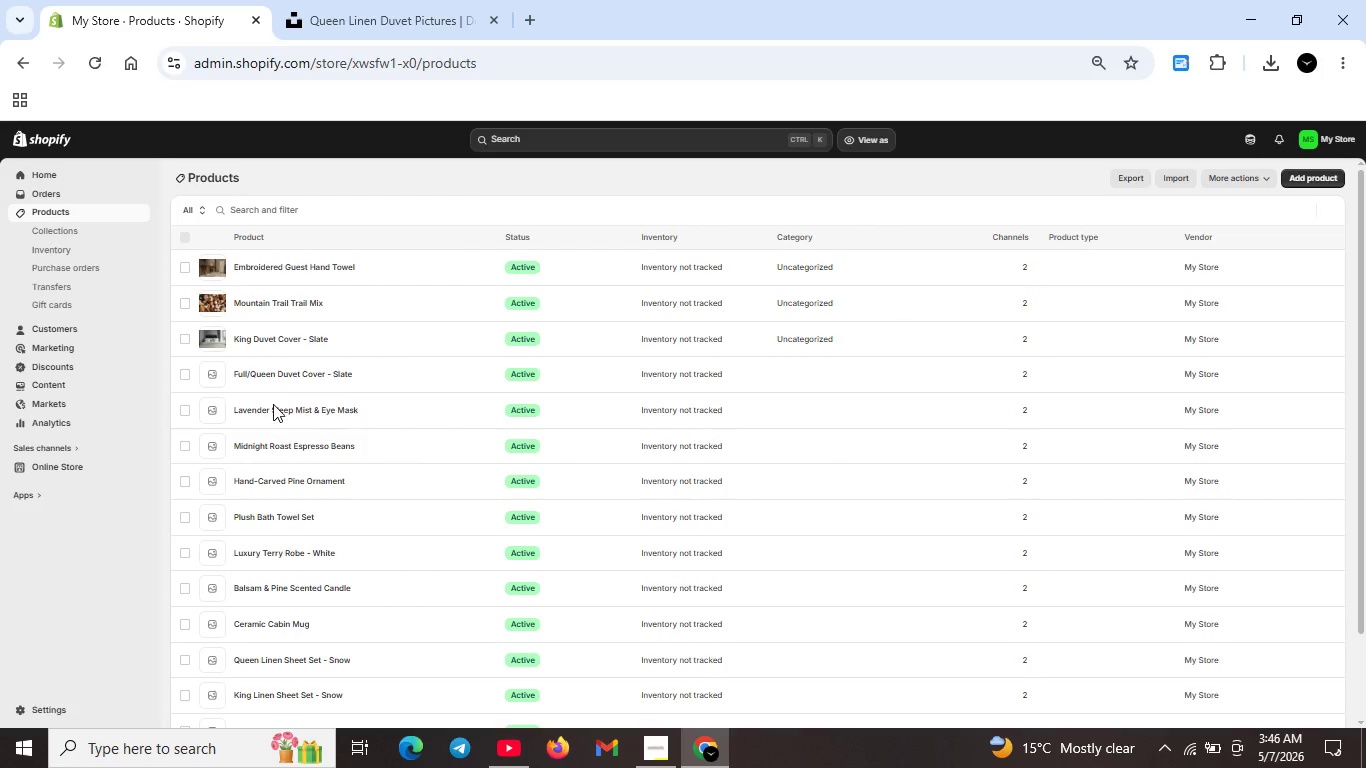 
double_click([273, 408])
 